 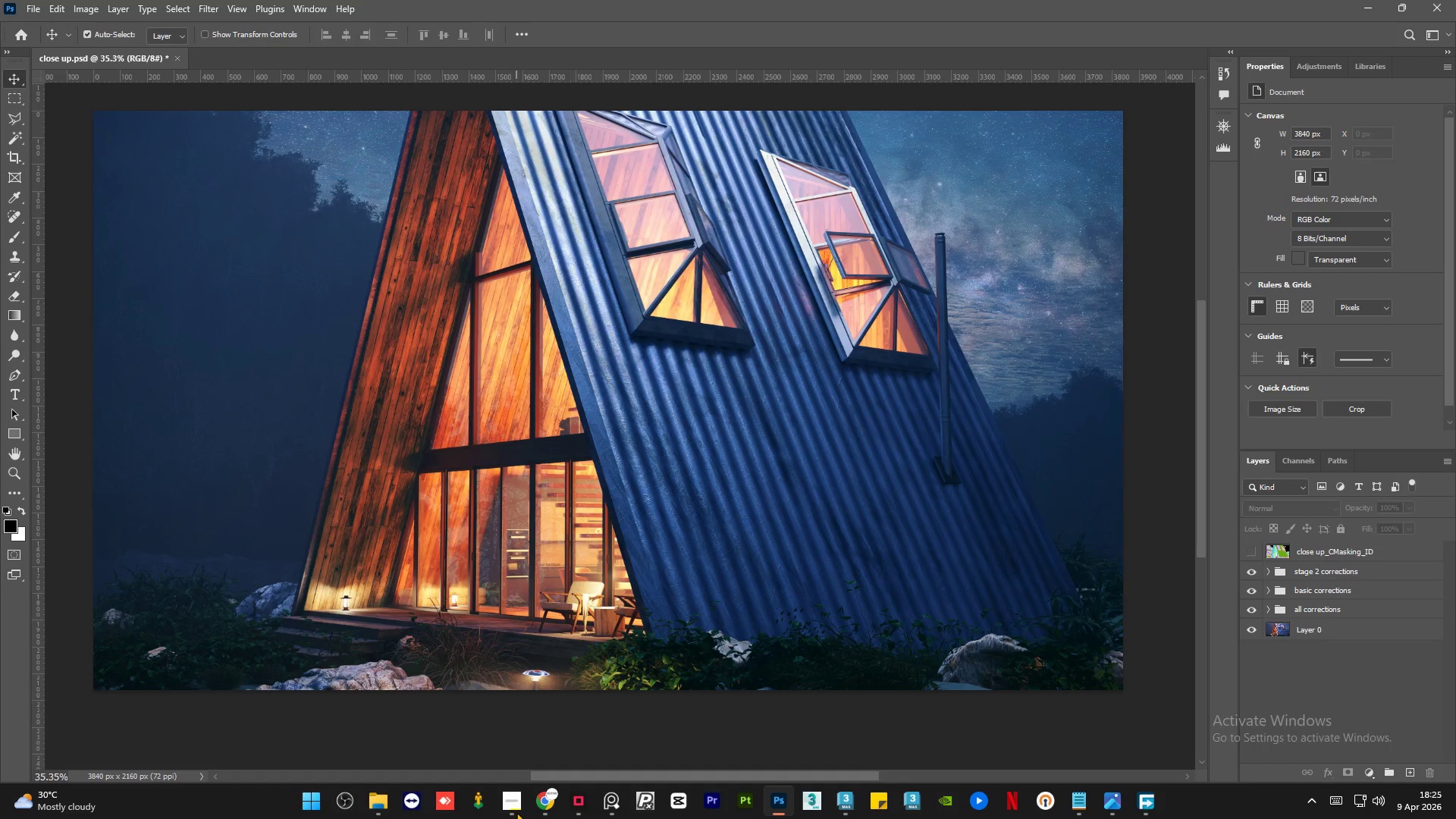 
hold_key(key=AltLeft, duration=1.52)
left_click([1250, 629])
 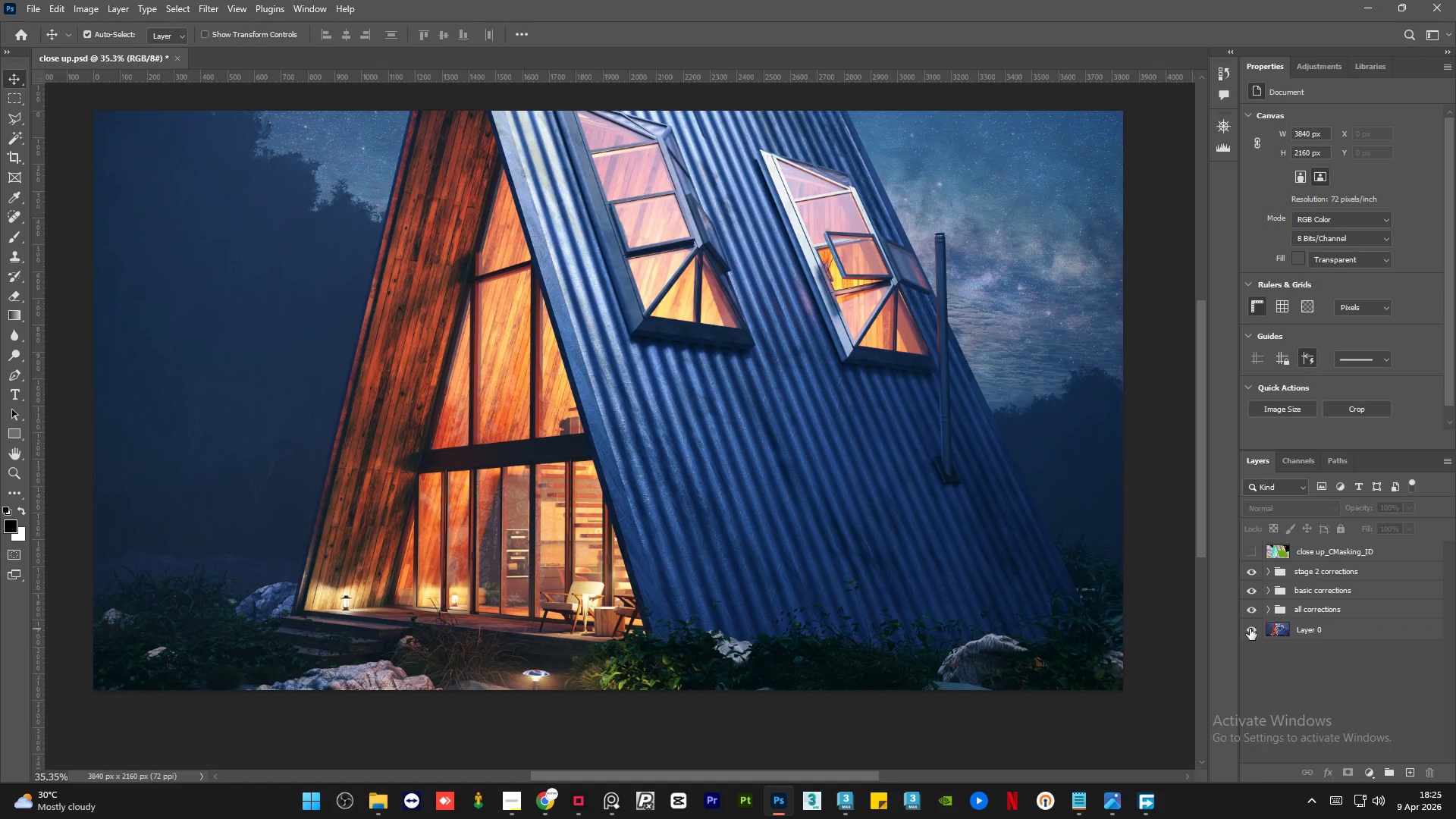 
left_click([1250, 629])
 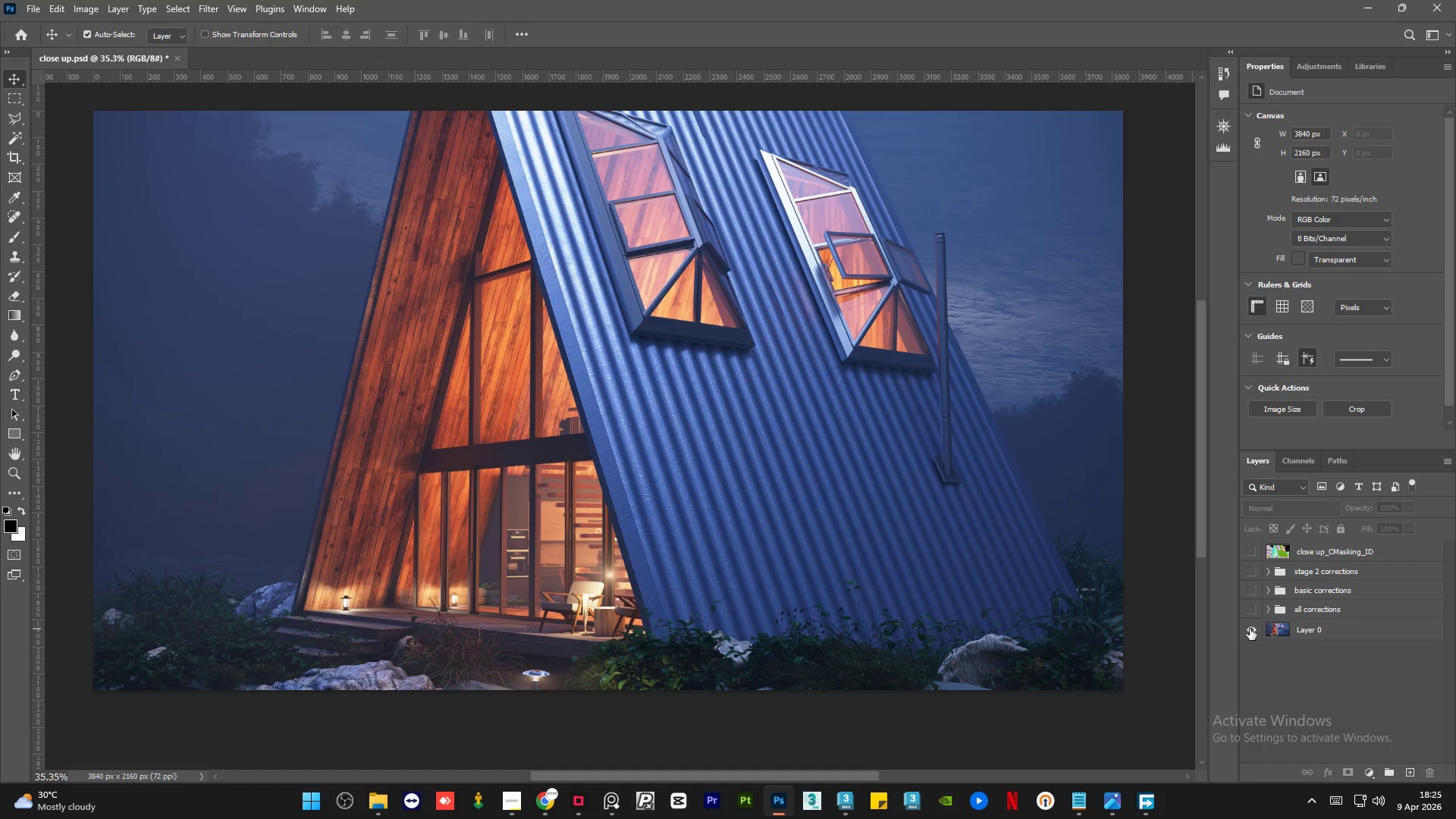 
hold_key(key=AltLeft, duration=1.52)
double_click([1250, 629])
 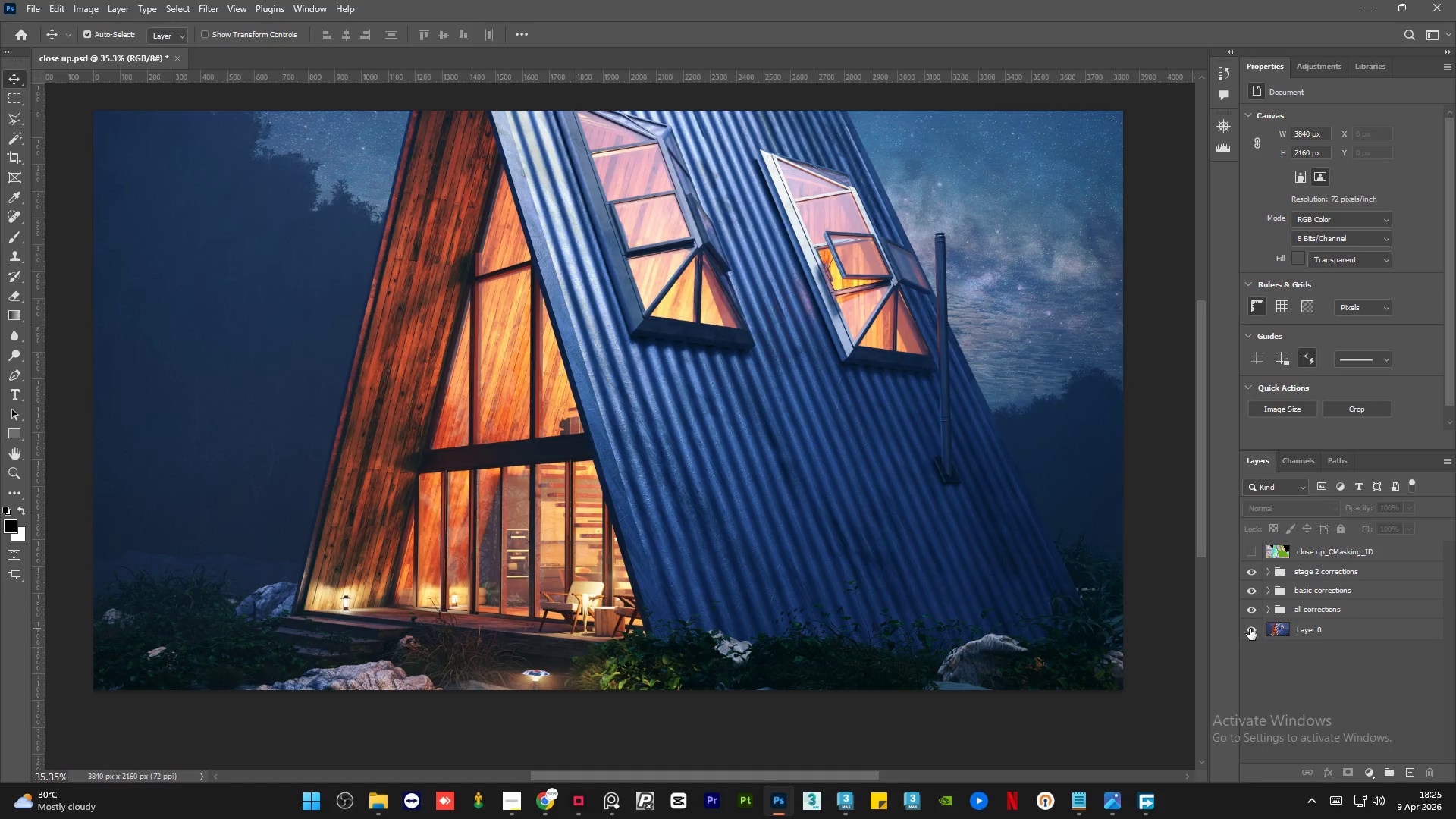 
left_click([1250, 629])
 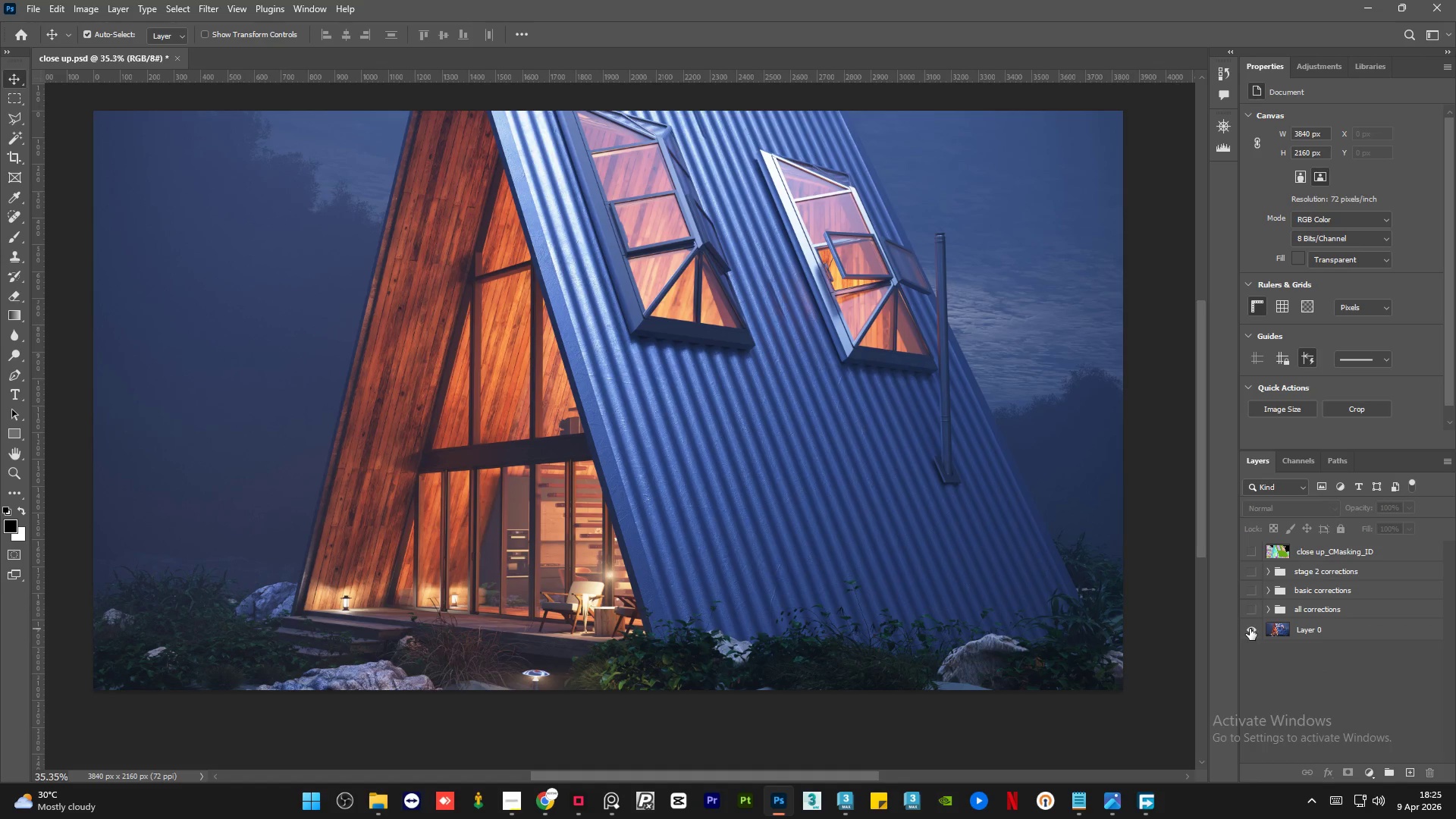 
double_click([1250, 629])
 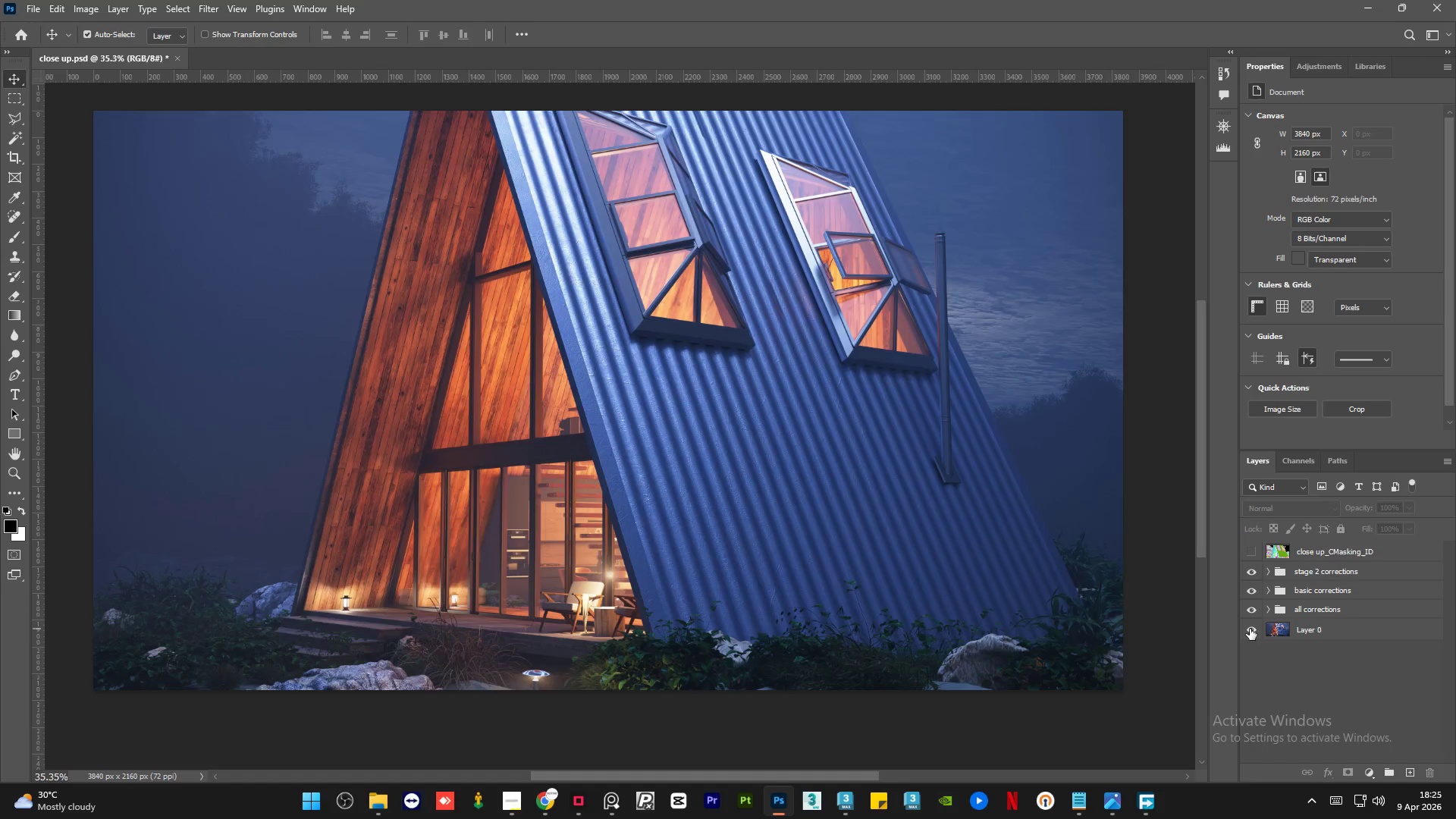 
hold_key(key=AltLeft, duration=0.31)
 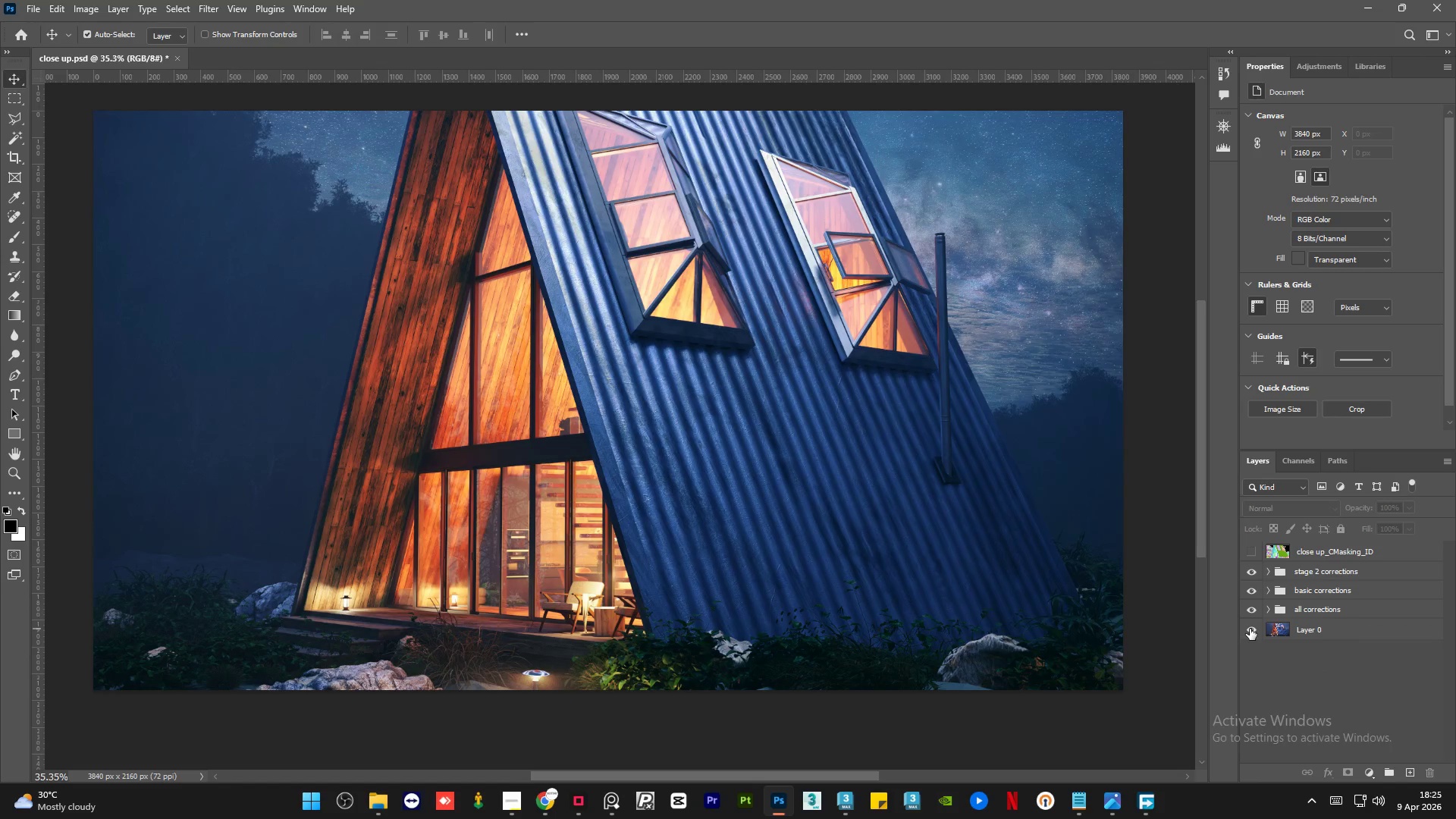 
hold_key(key=AltLeft, duration=1.5)
left_click([1250, 629])
 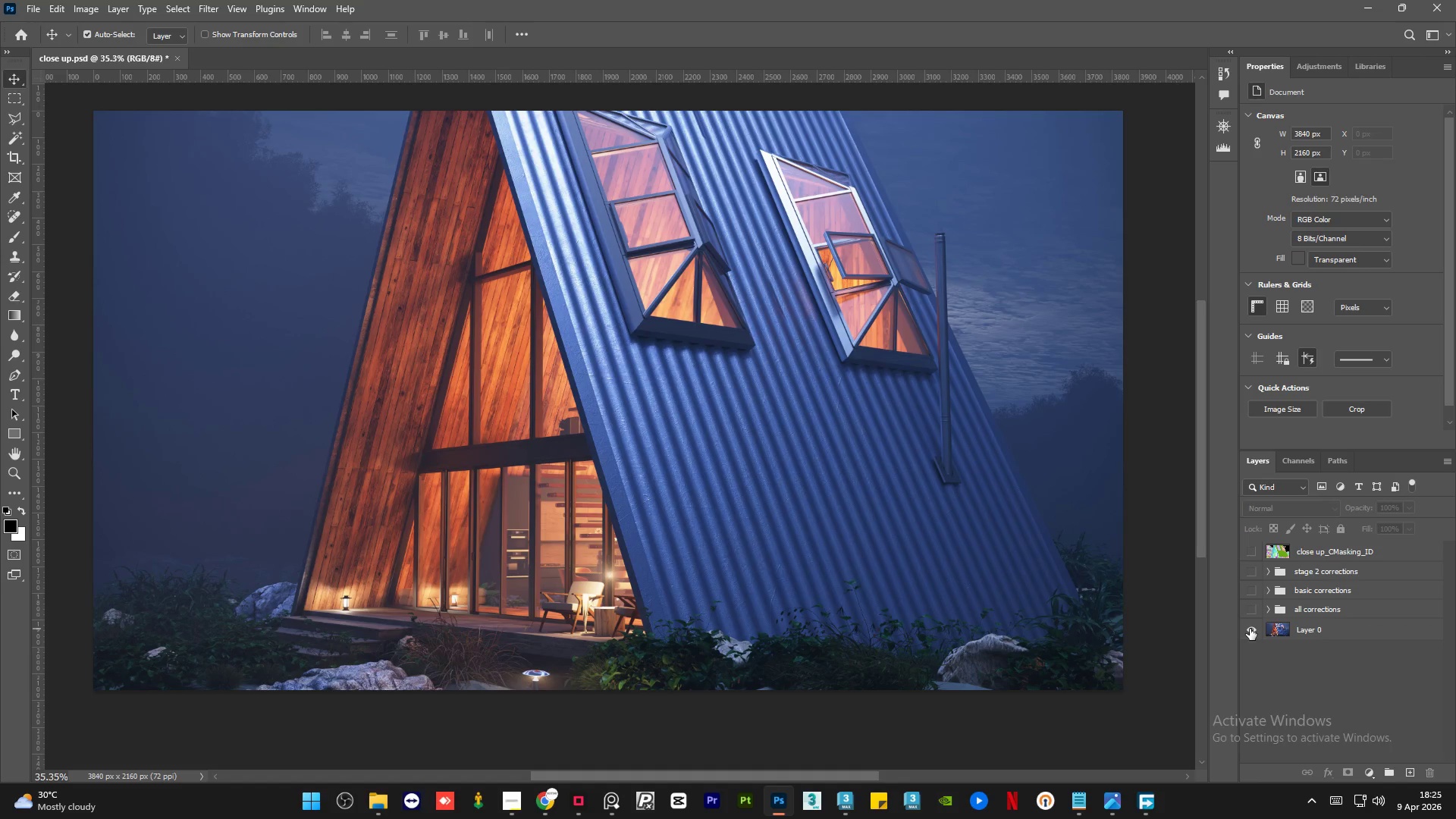 
left_click([1250, 629])
 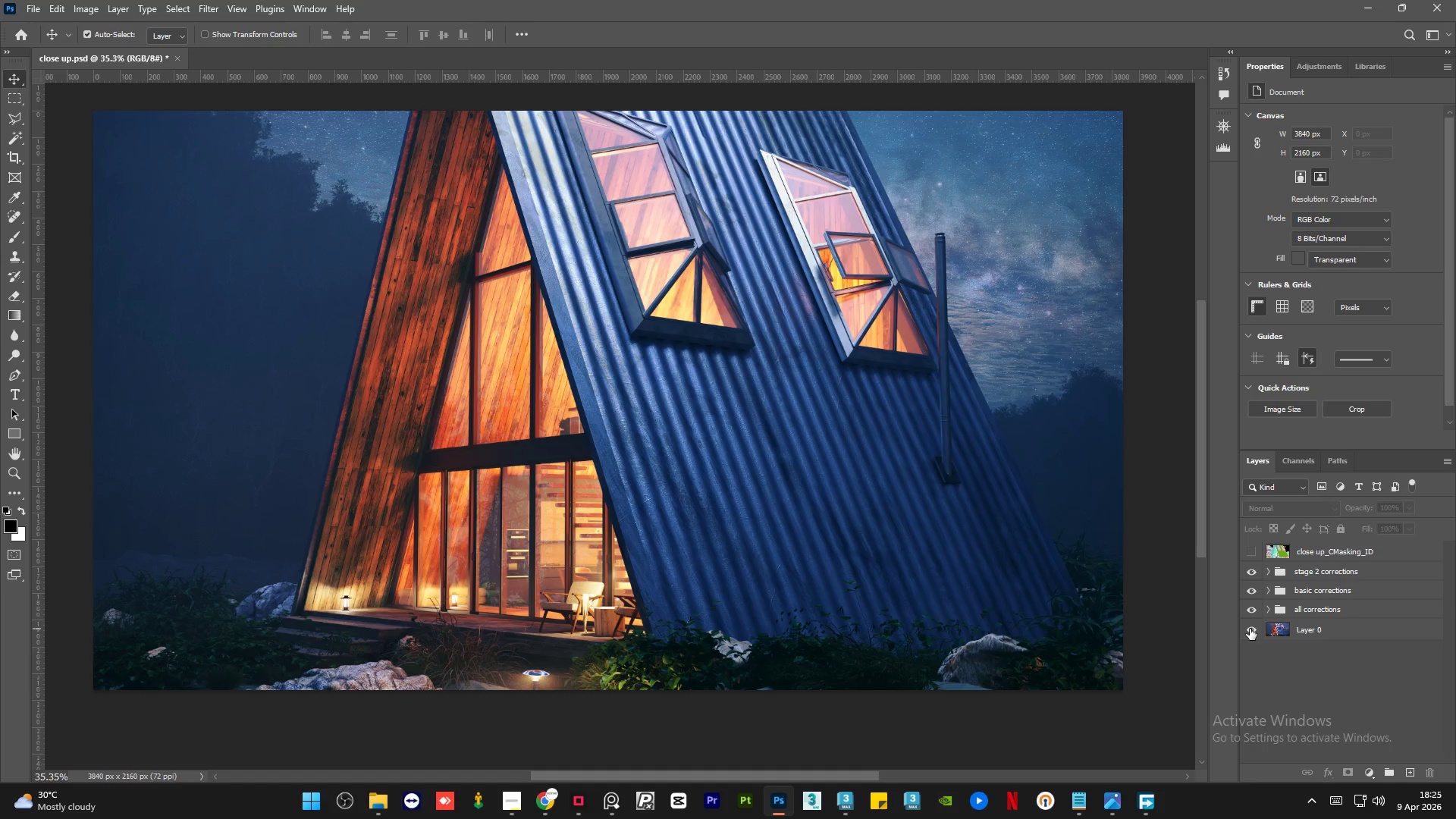 
hold_key(key=AltLeft, duration=0.33)
 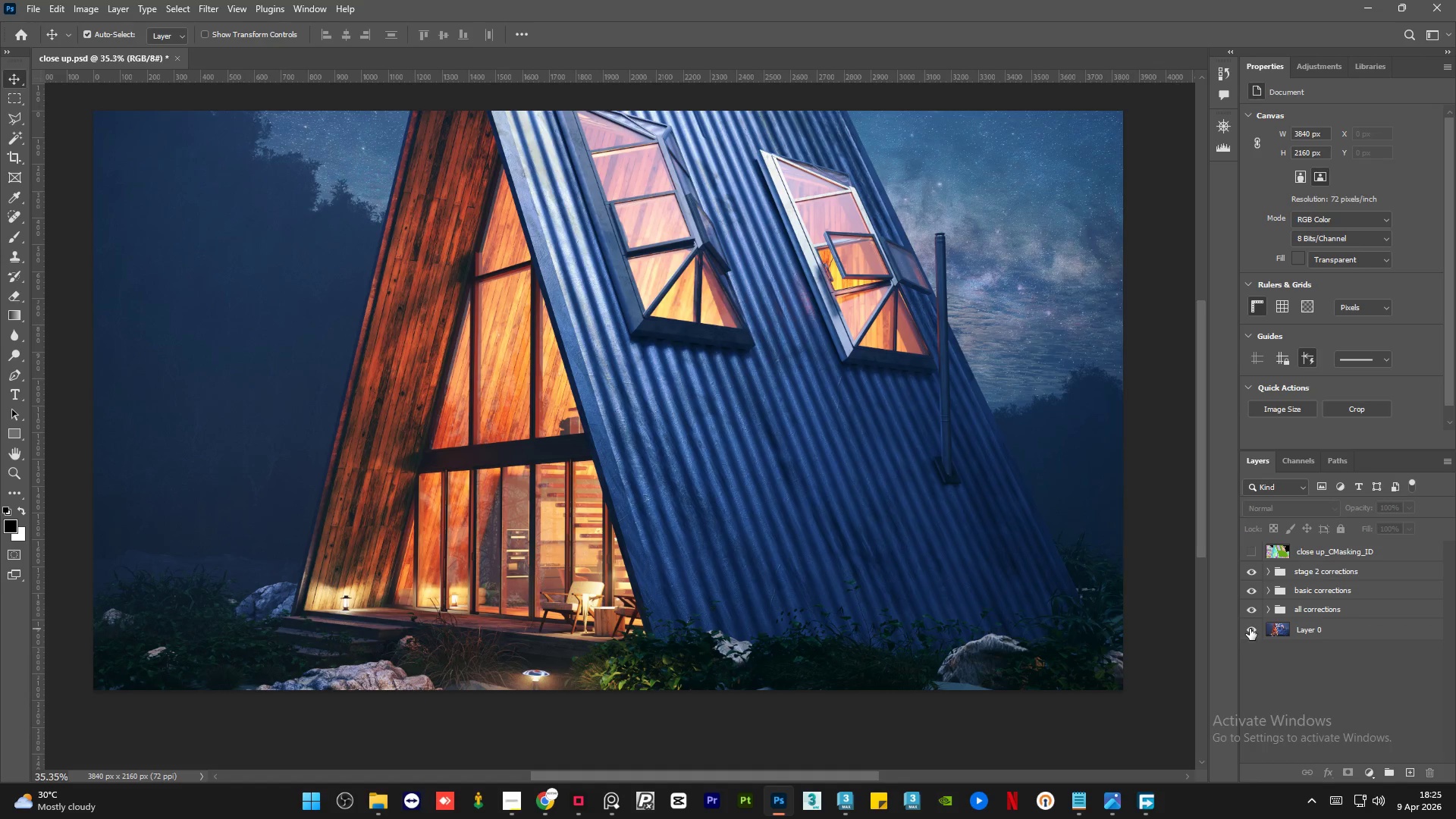 
hold_key(key=AltLeft, duration=1.3)
left_click([1250, 629])
 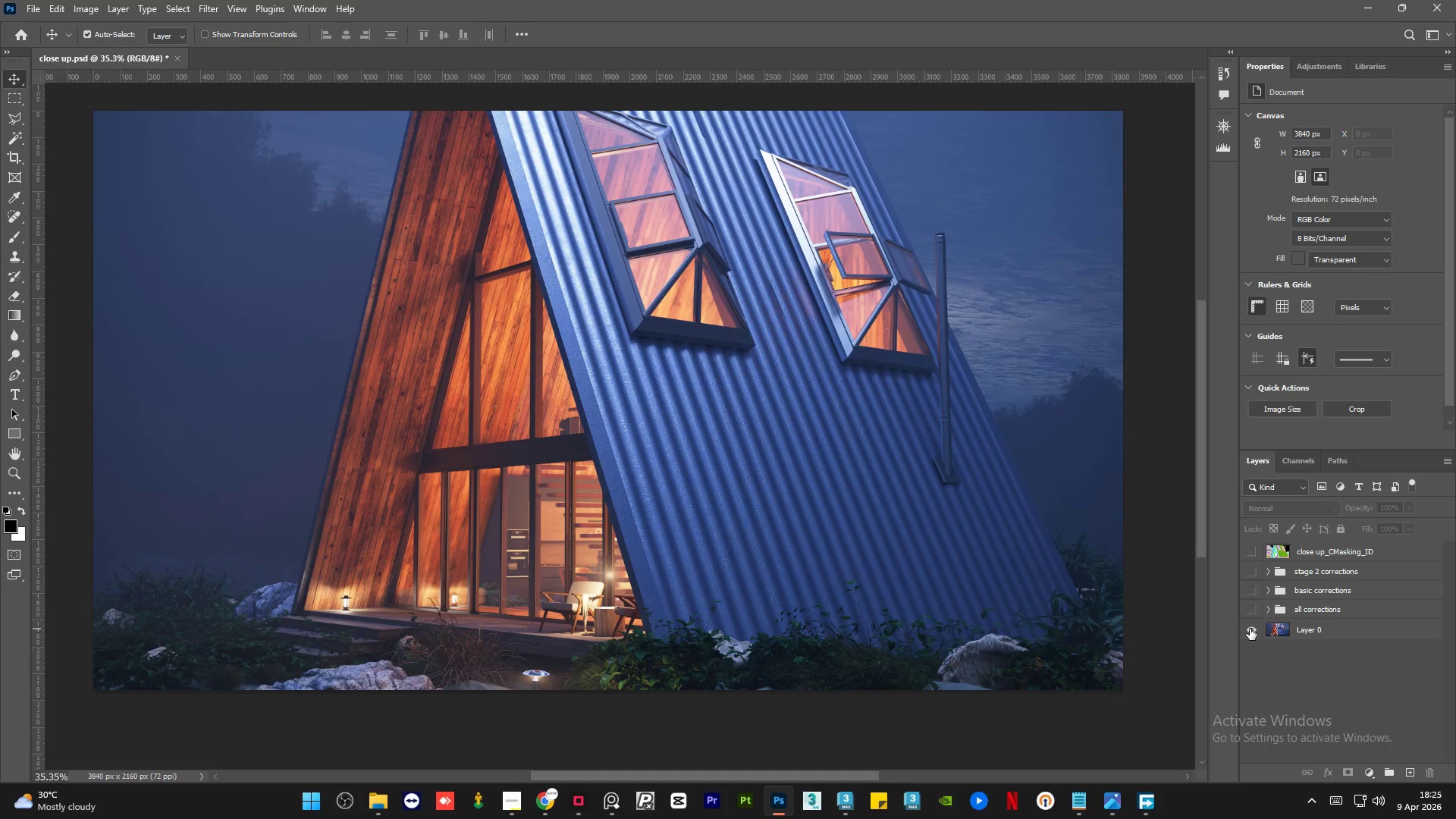 
left_click([1250, 629])
 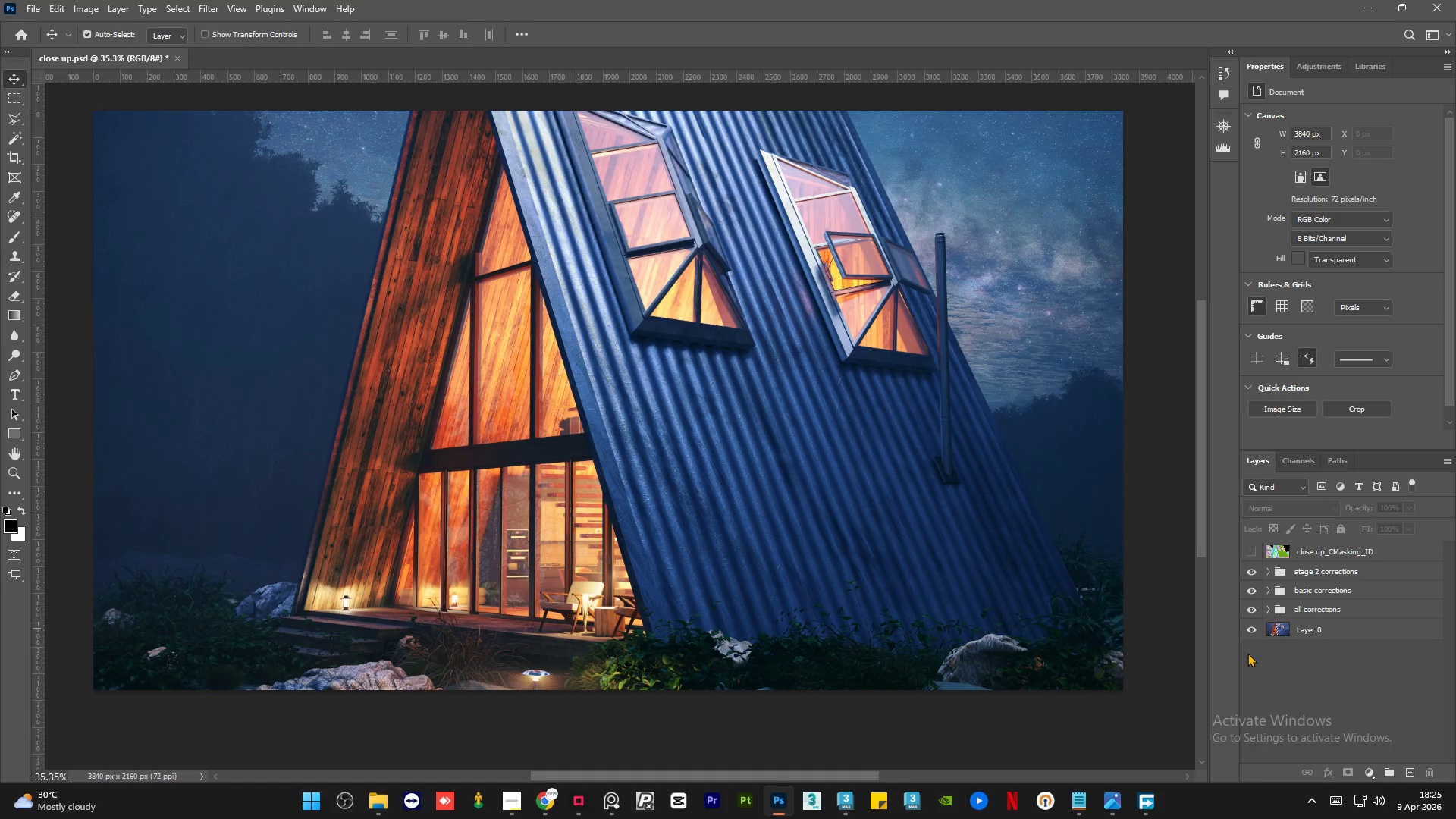 
hold_key(key=AltLeft, duration=1.5)
left_click([1251, 626])
 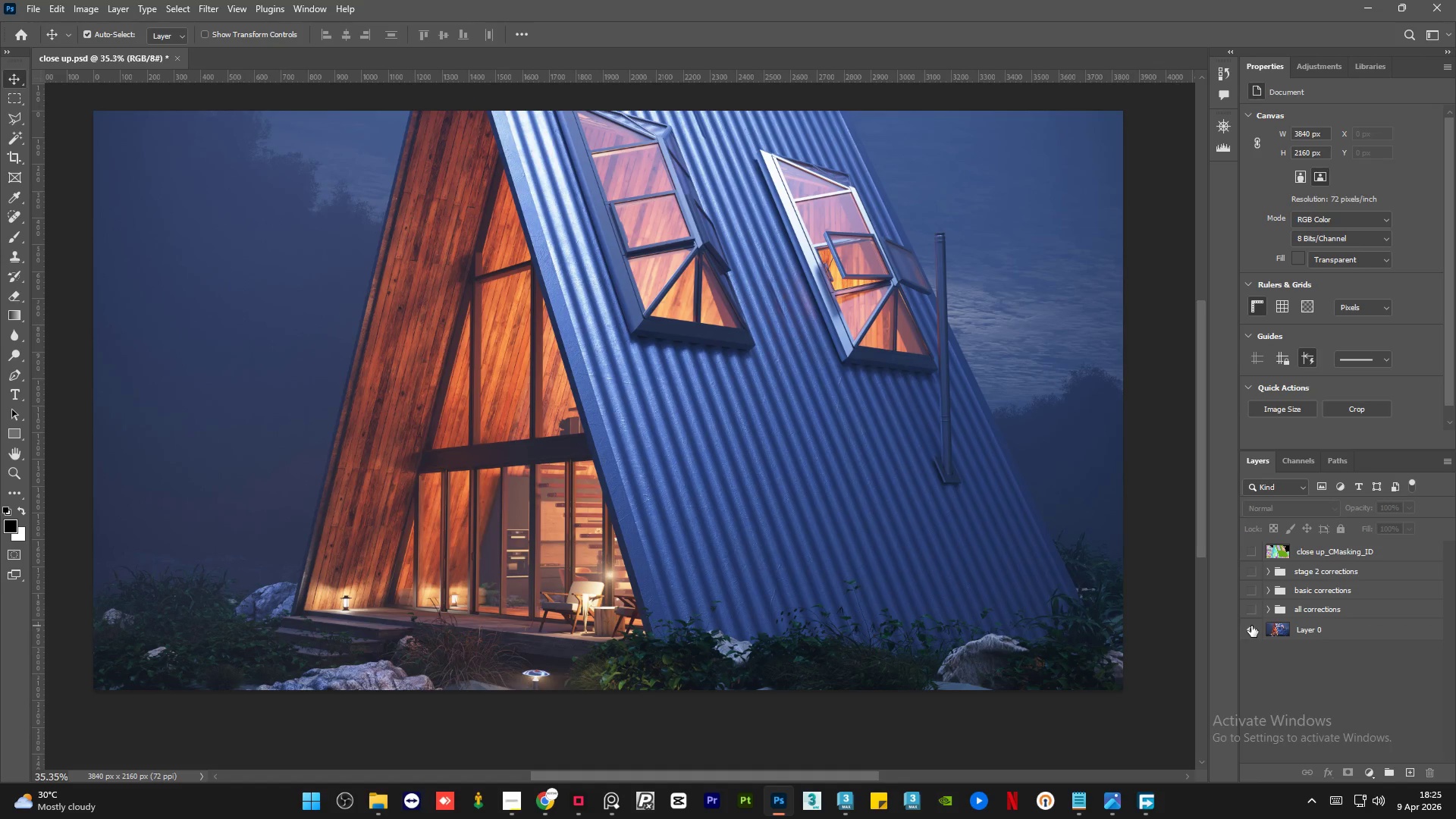 
hold_key(key=AltLeft, duration=1.52)
left_click([1251, 626])
 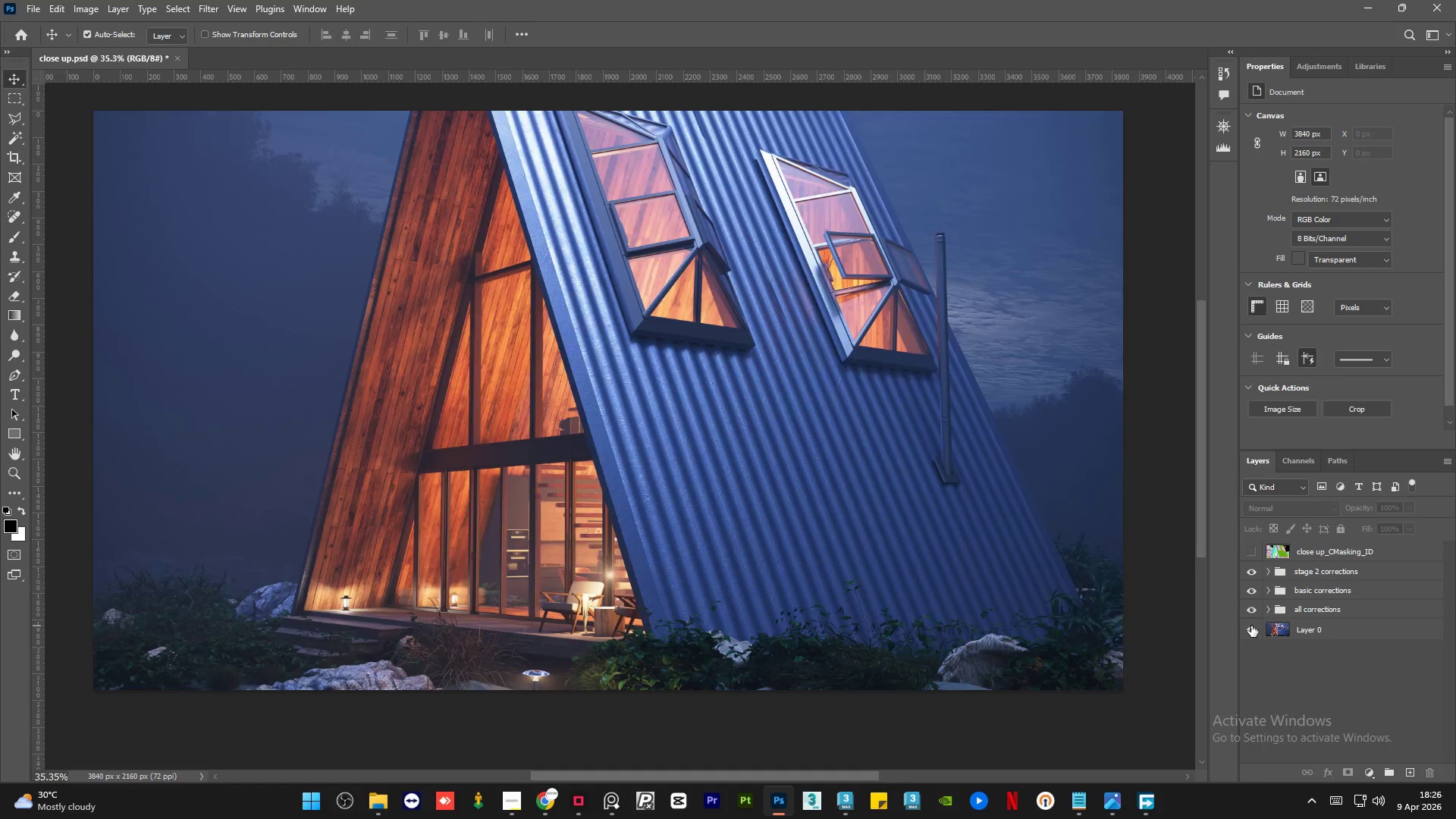 
key(Alt+AltLeft)
 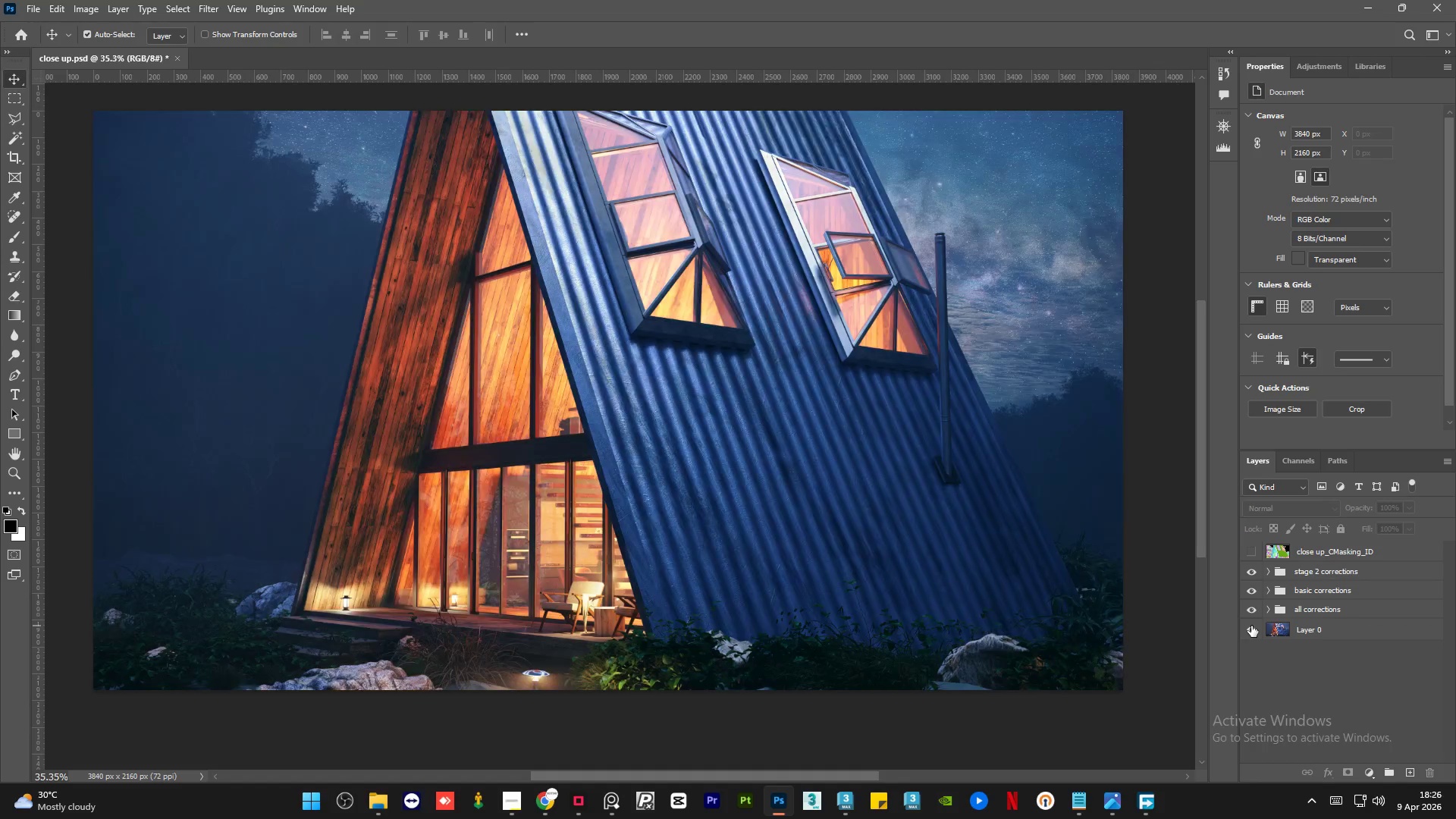 
key(Alt+AltLeft)
 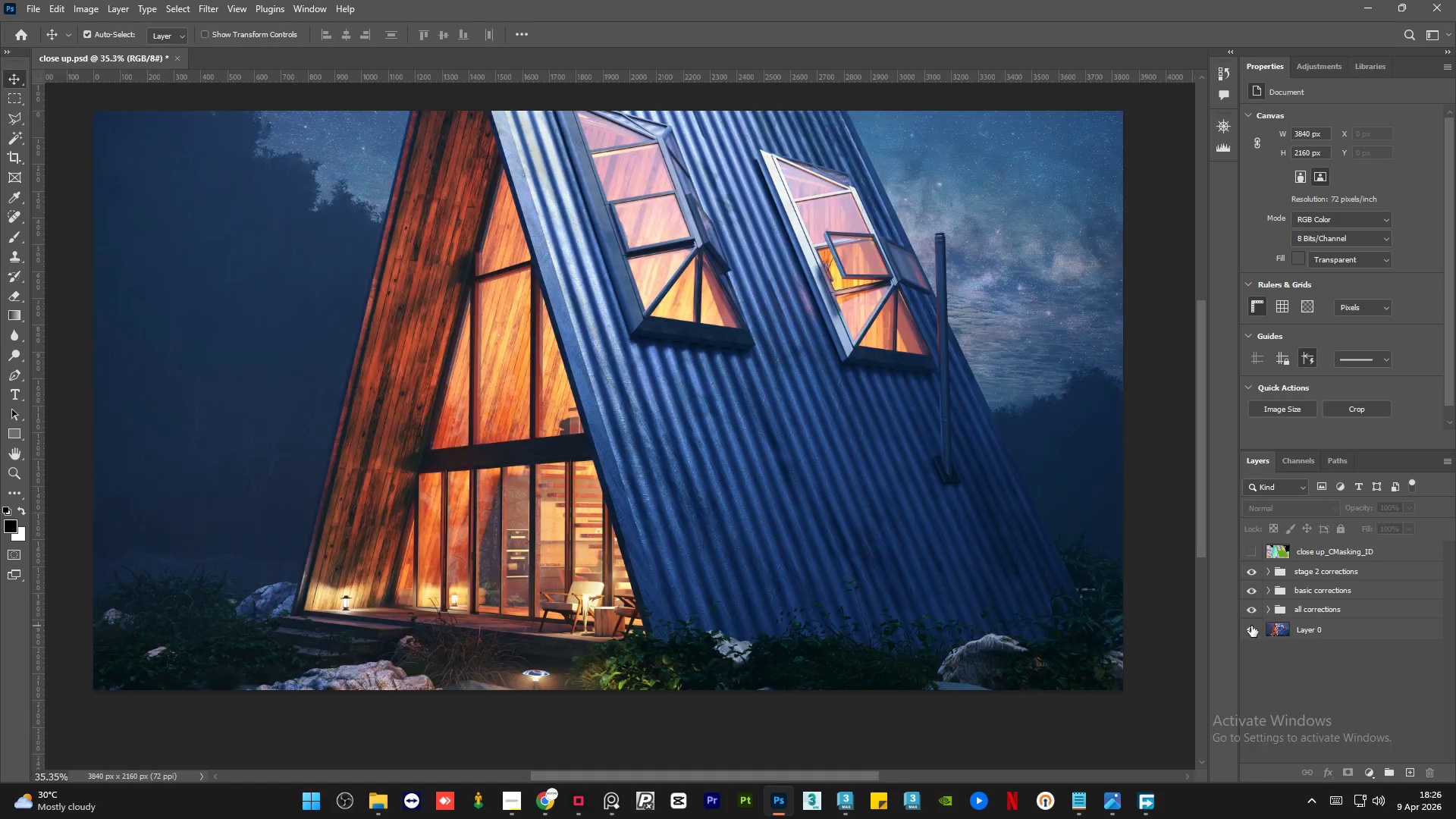 
key(Alt+AltLeft)
 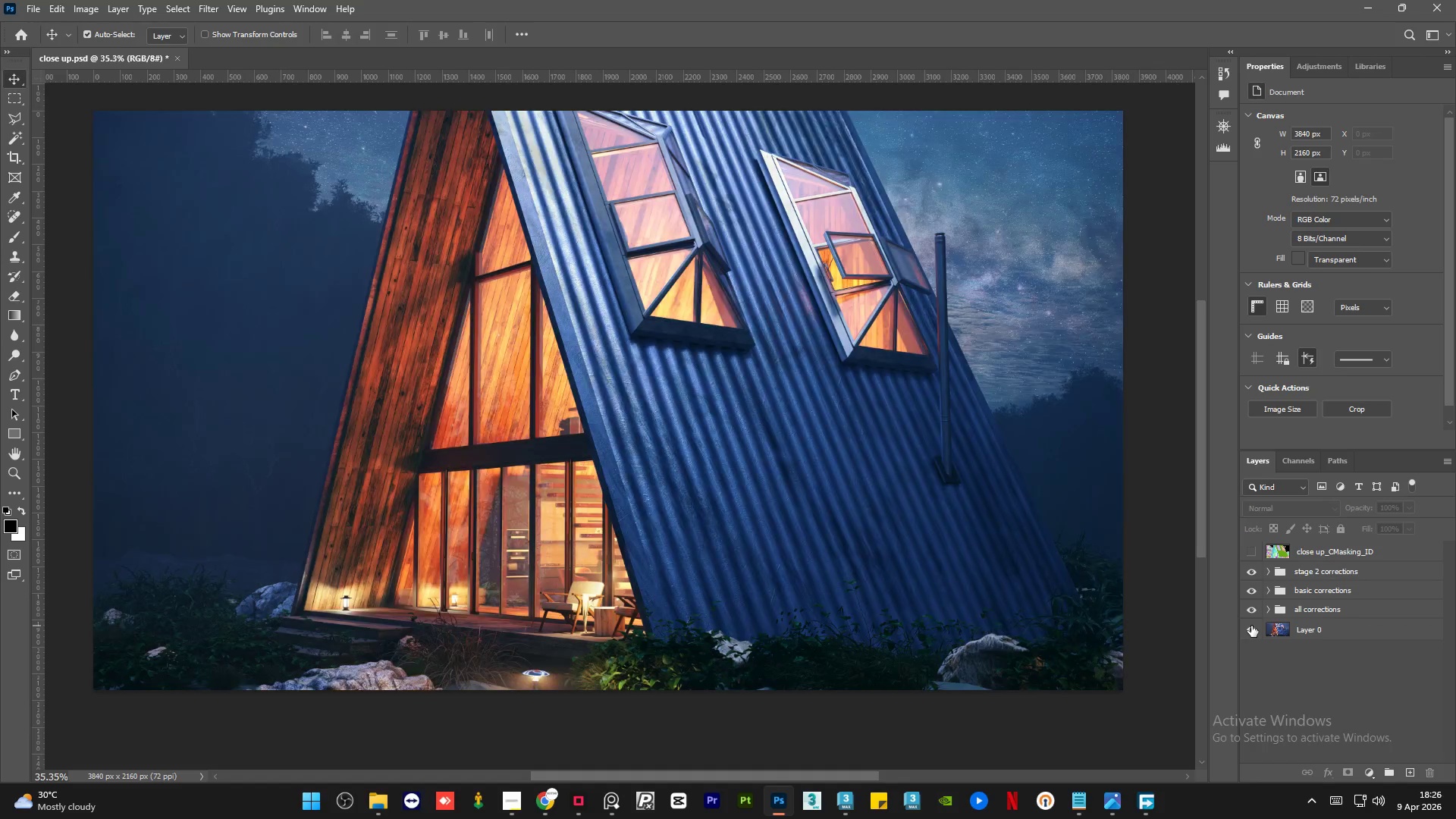 
key(Alt+AltLeft)
 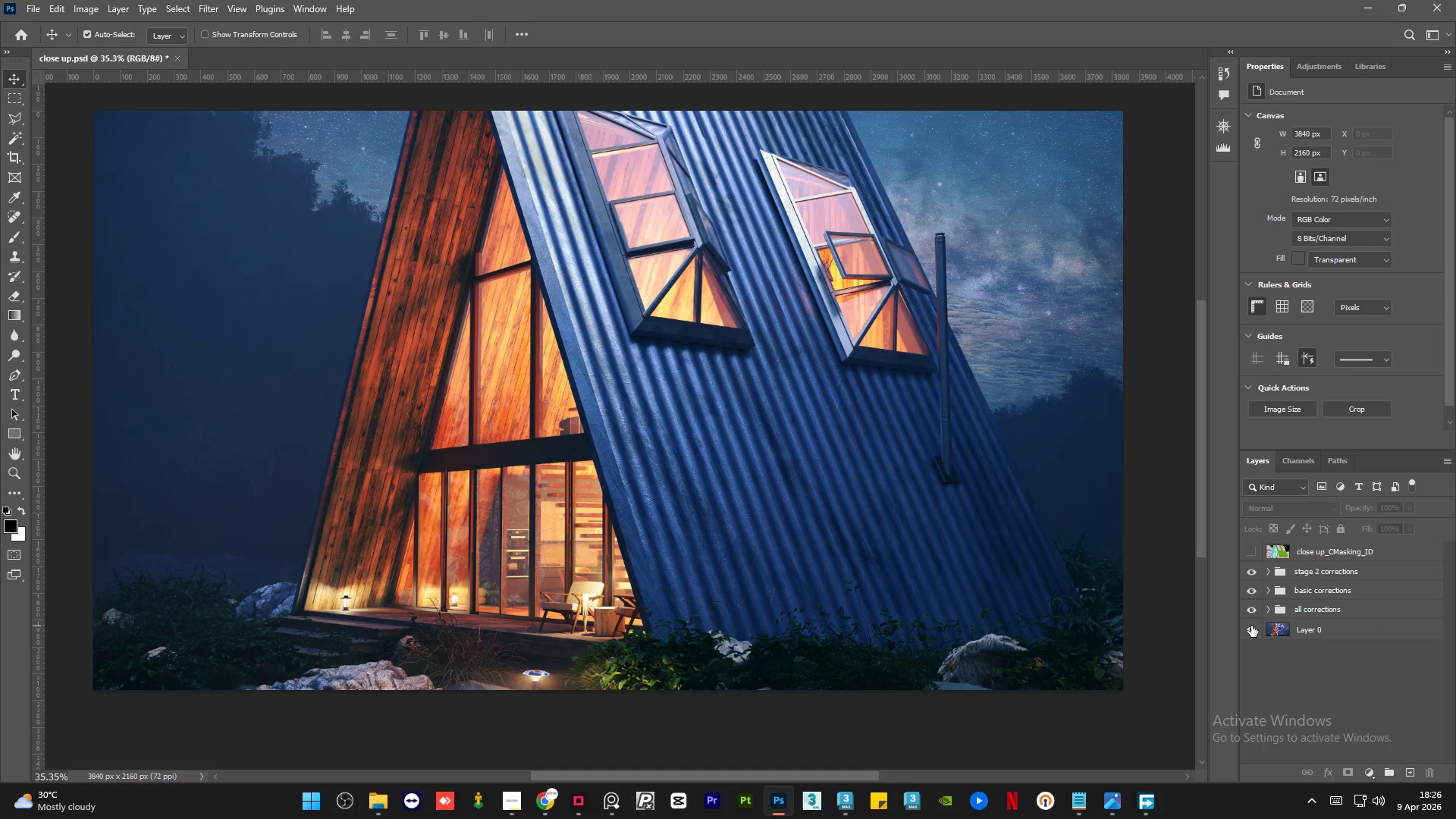 
key(Alt+AltLeft)
 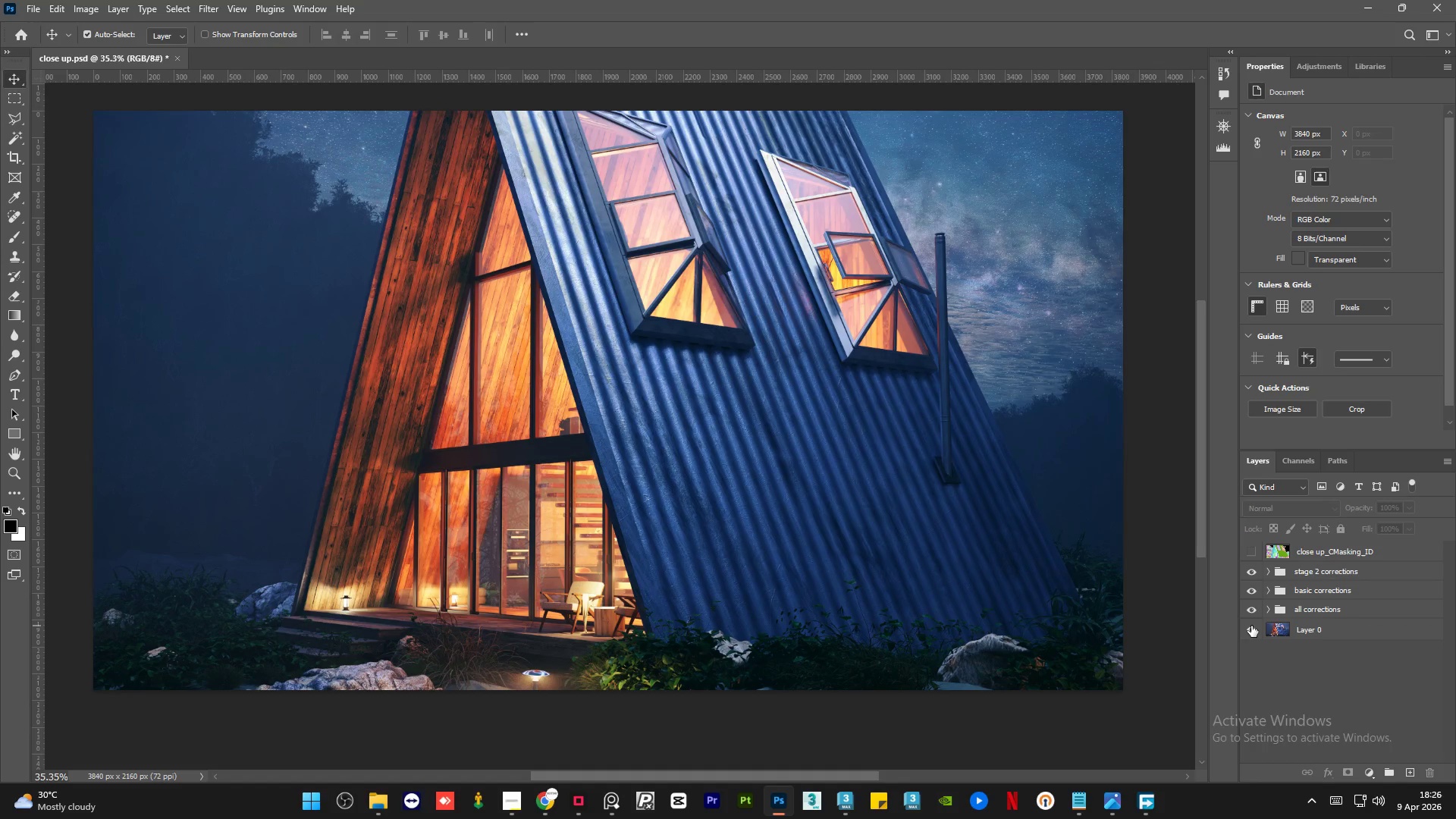 
key(Alt+AltLeft)
 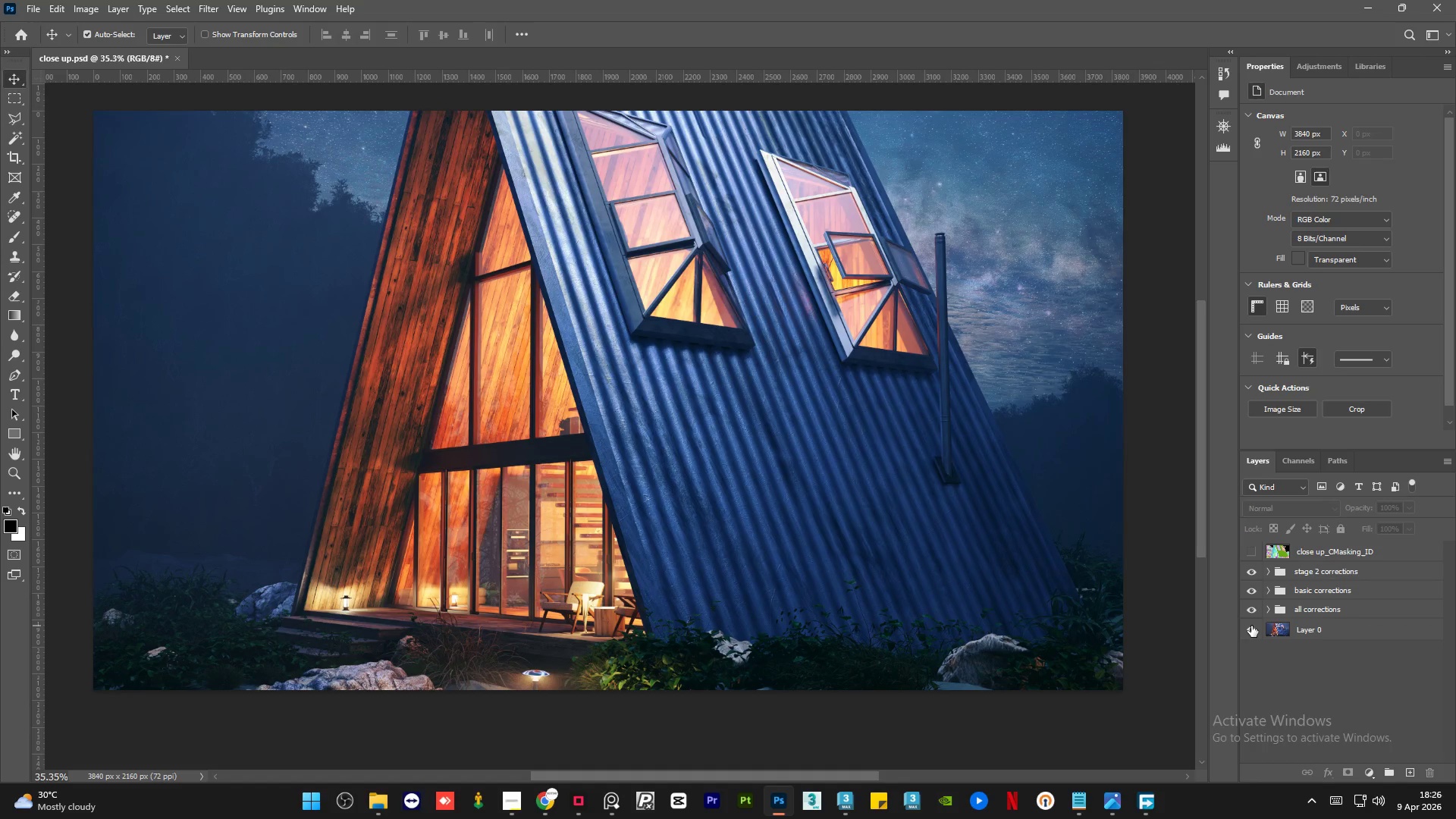 
key(Alt+AltLeft)
 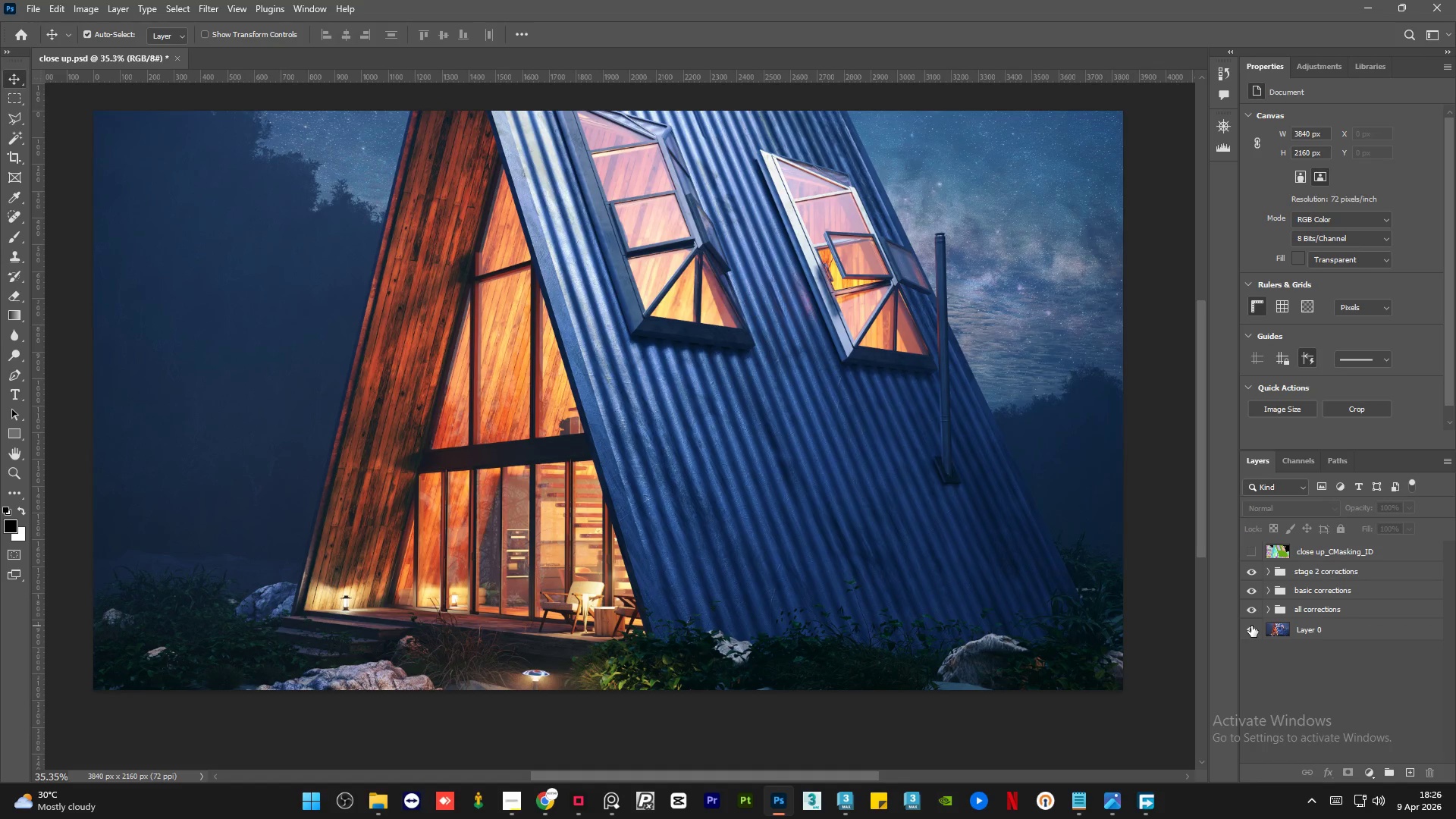 
key(Alt+AltLeft)
 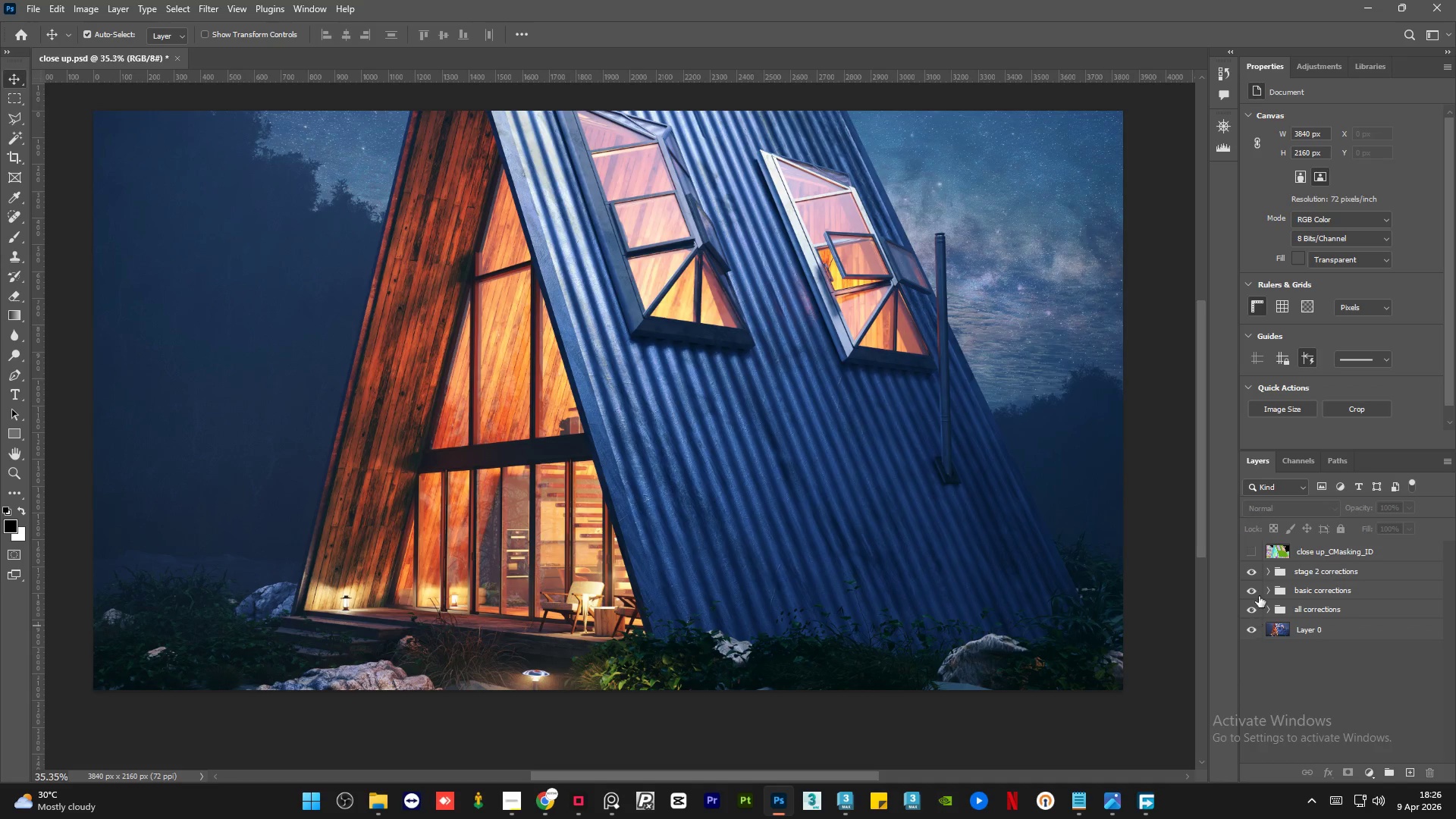 
wait(20.23)
 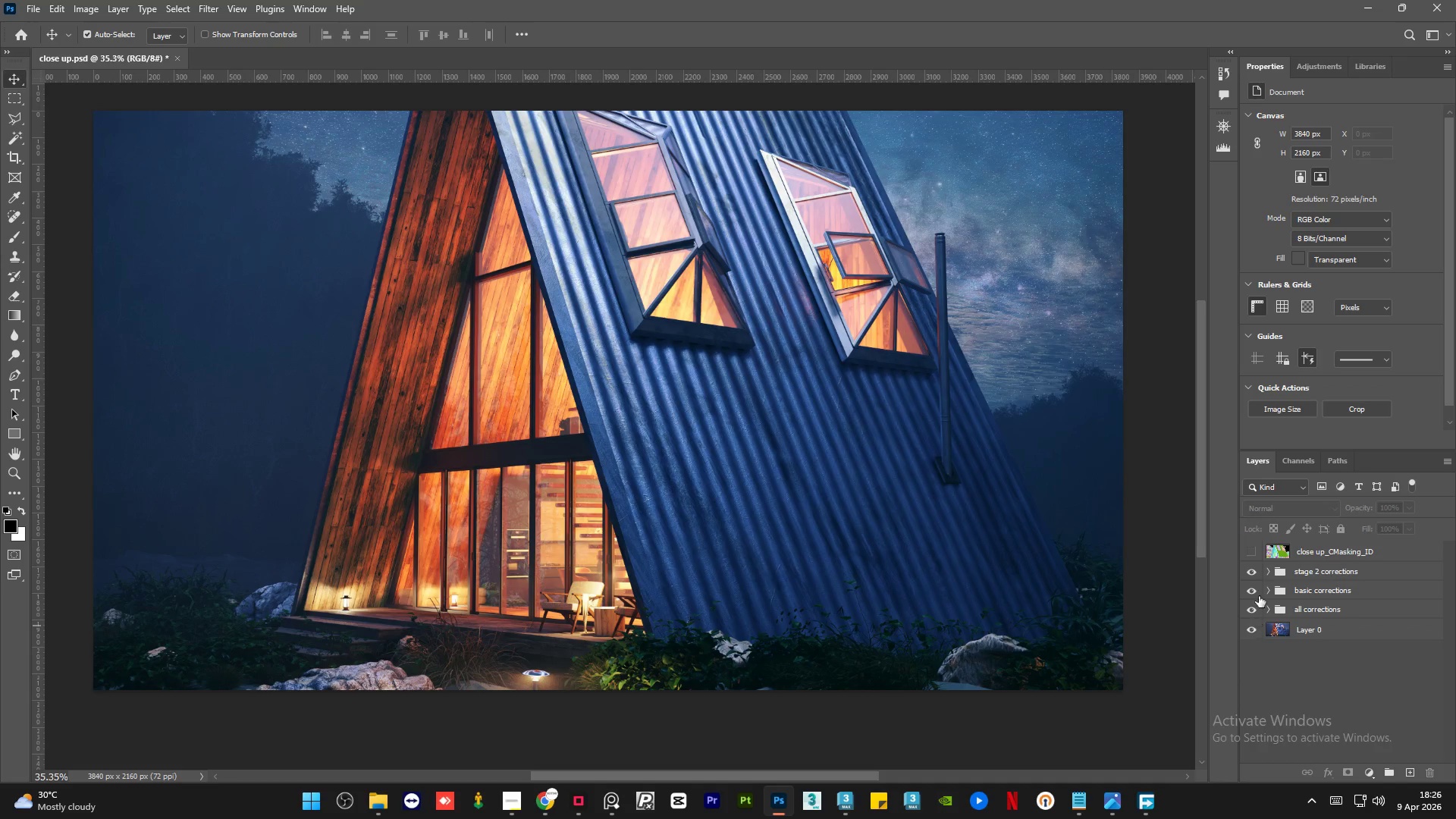 
hold_key(key=AltLeft, duration=1.52)
left_click([1257, 633])
 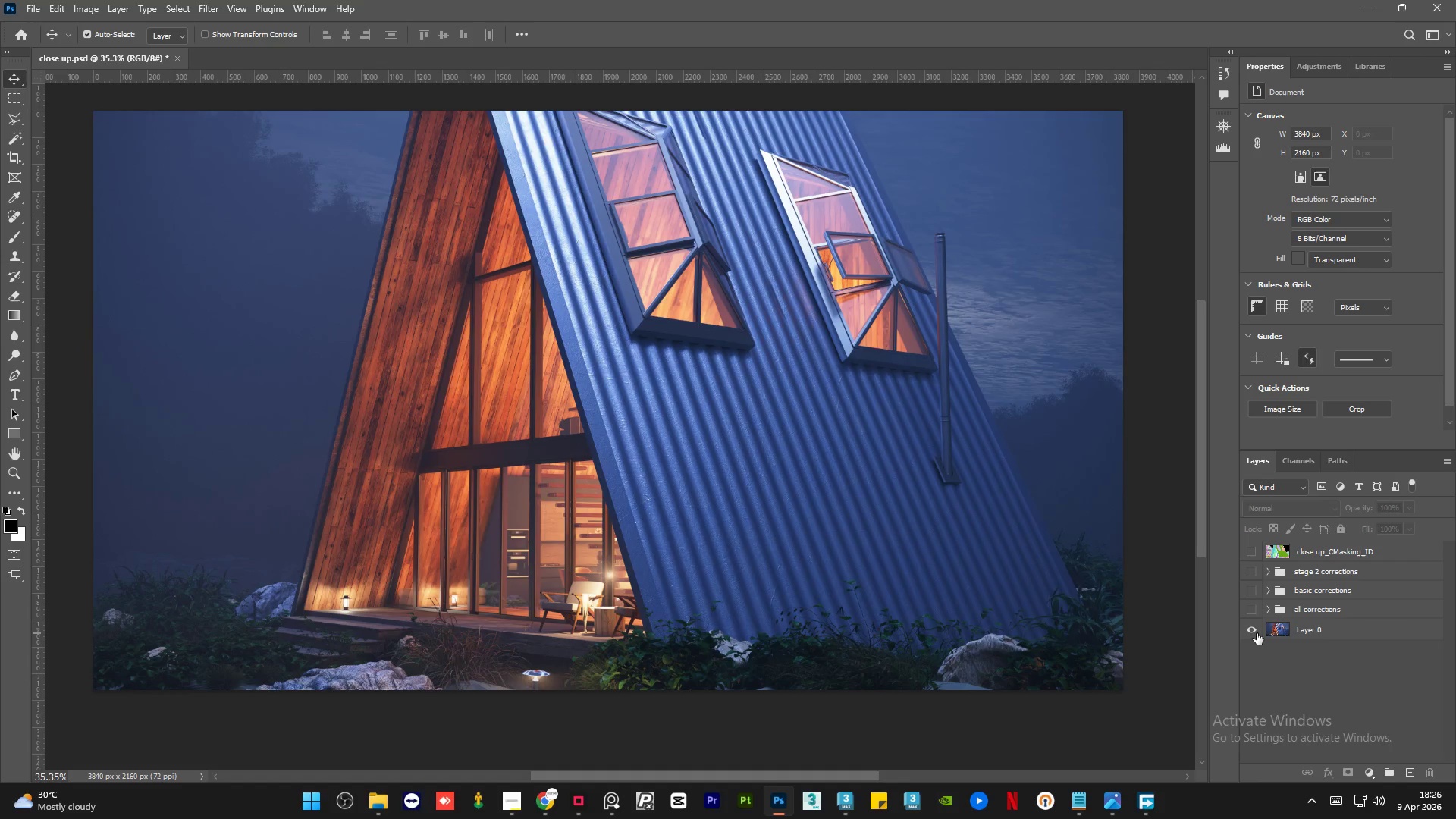 
hold_key(key=AltLeft, duration=1.5)
left_click([1257, 633])
 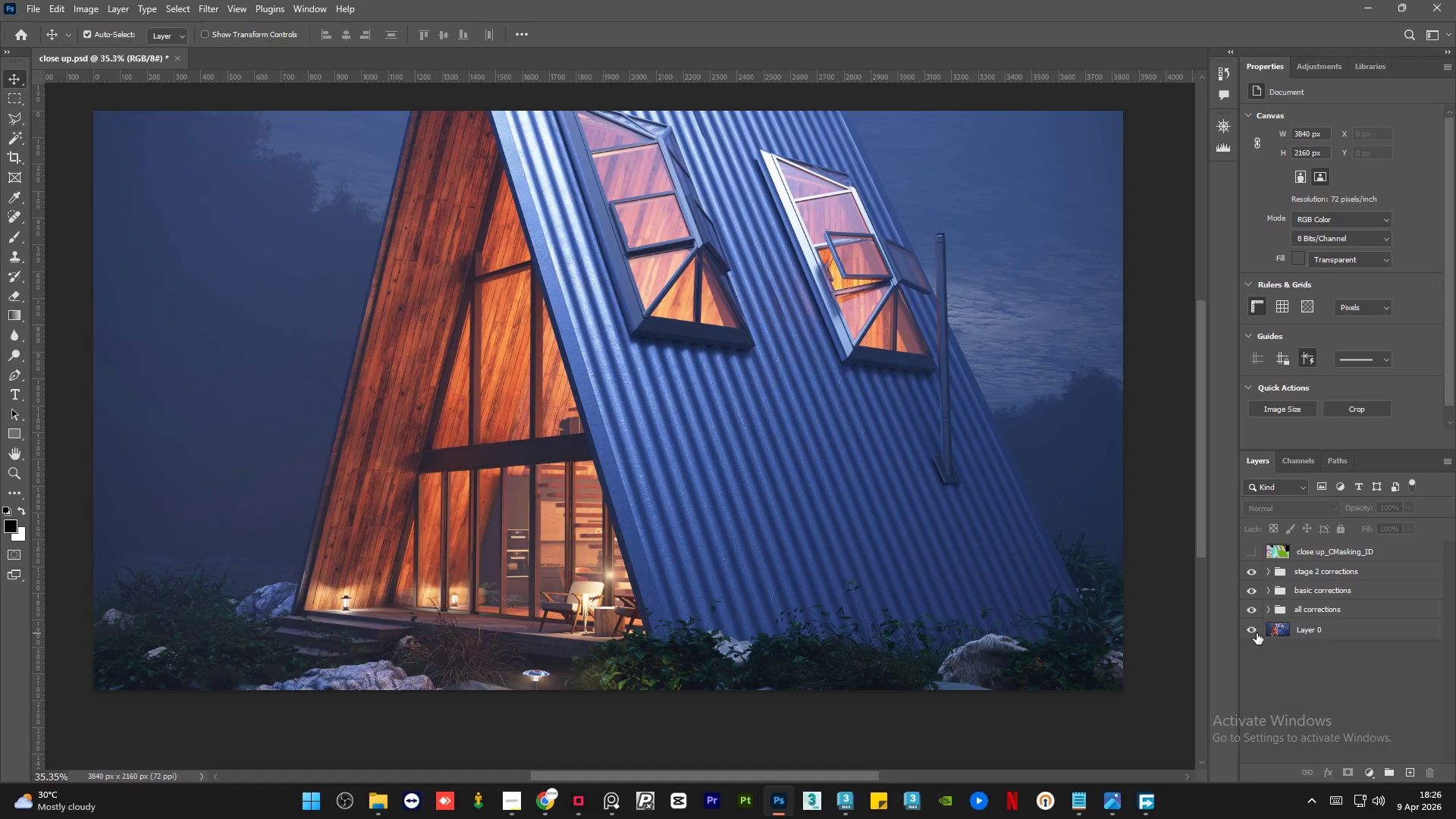 
hold_key(key=AltLeft, duration=0.58)
 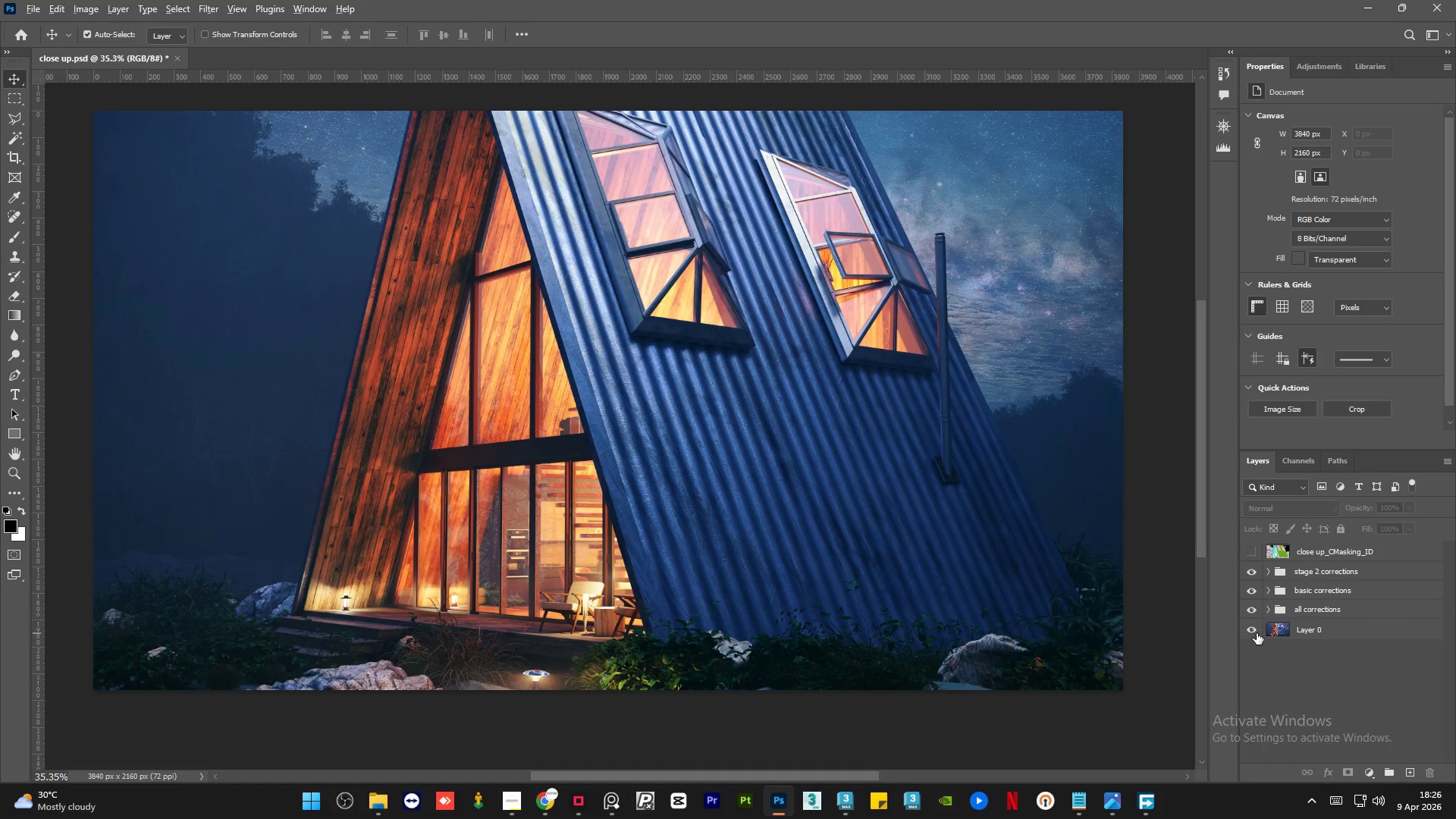 
hold_key(key=AltLeft, duration=1.52)
left_click([1257, 633])
 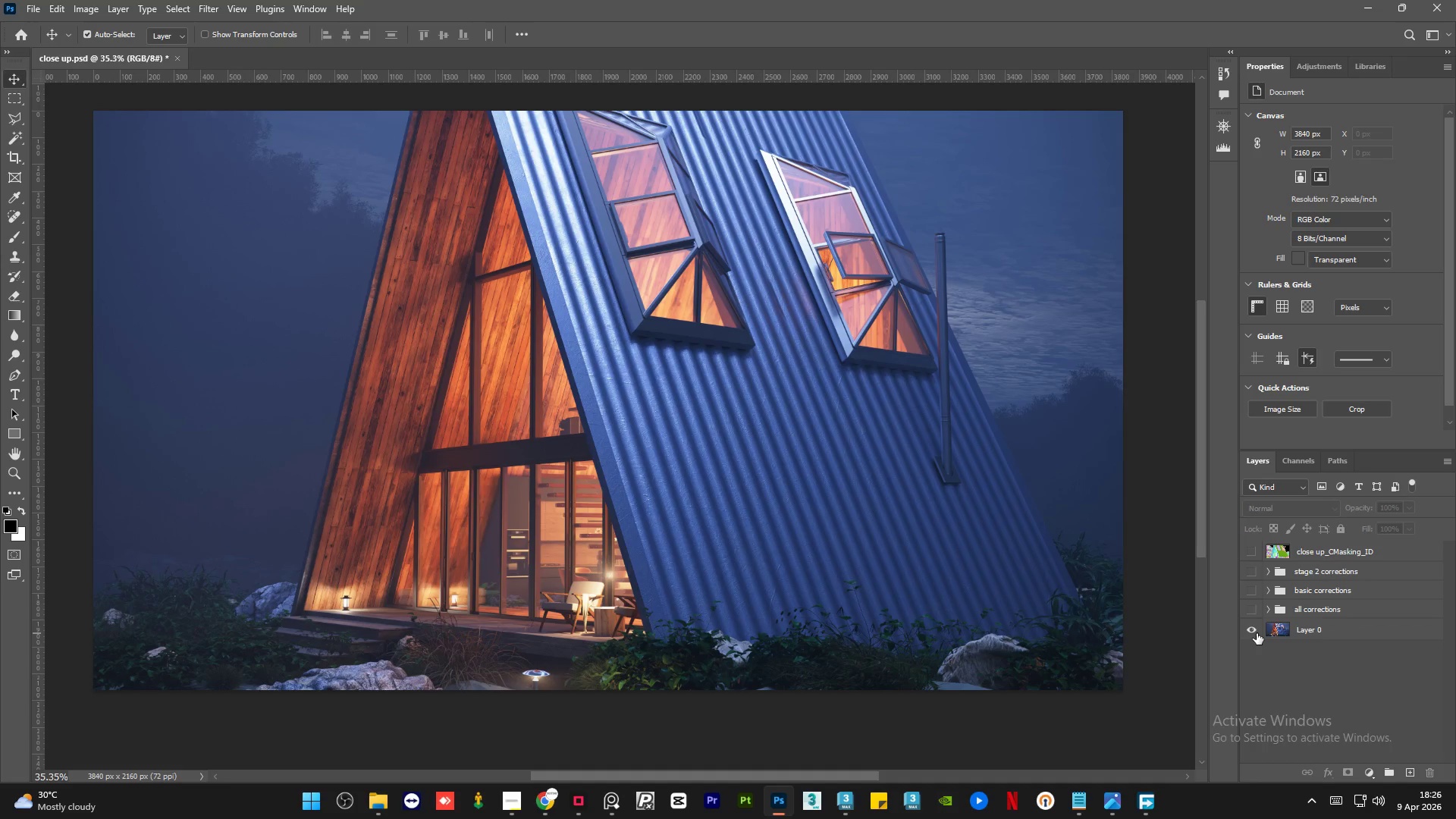 
hold_key(key=AltLeft, duration=1.5)
left_click([1257, 633])
 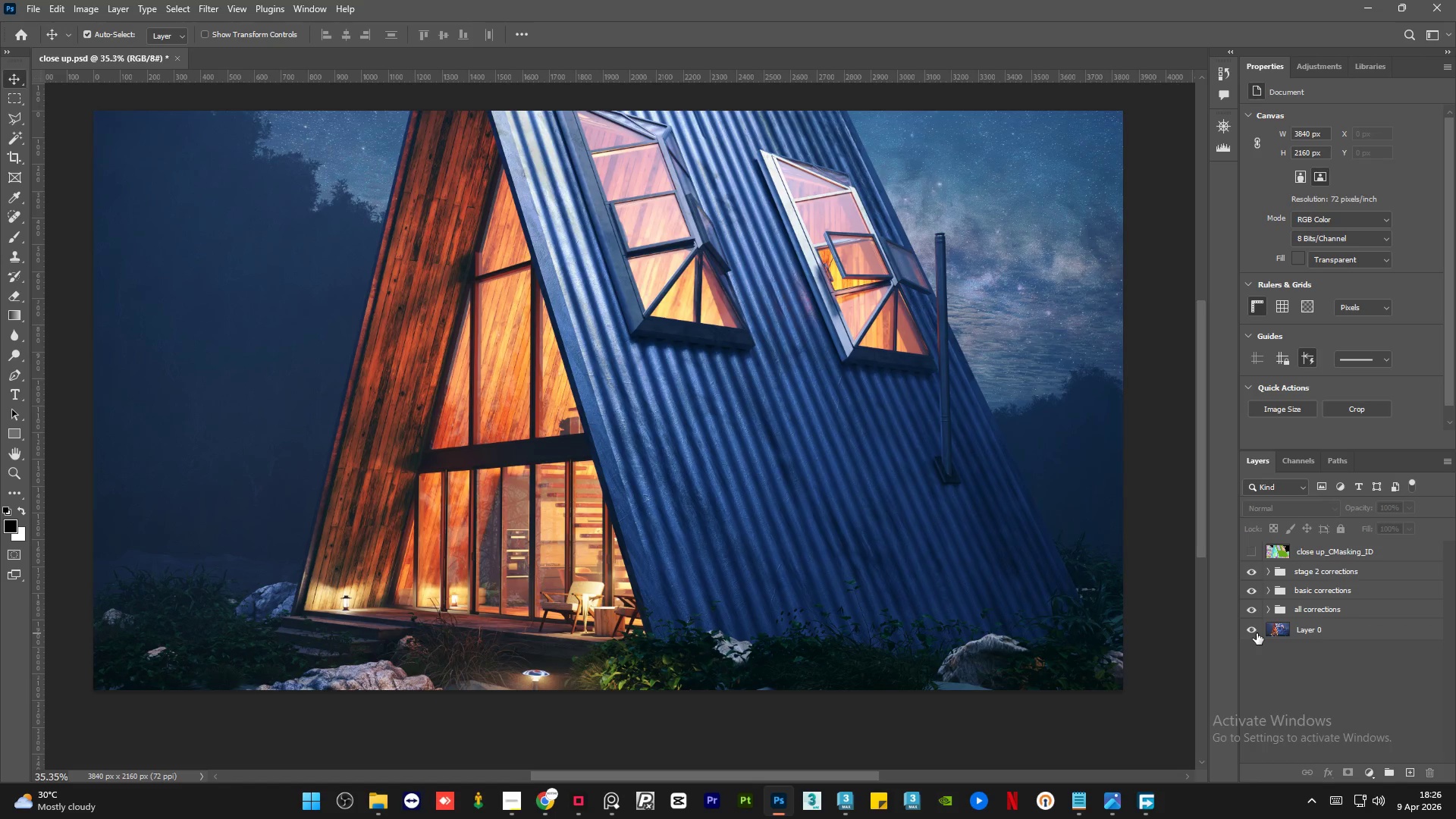 
left_click([1257, 633])
 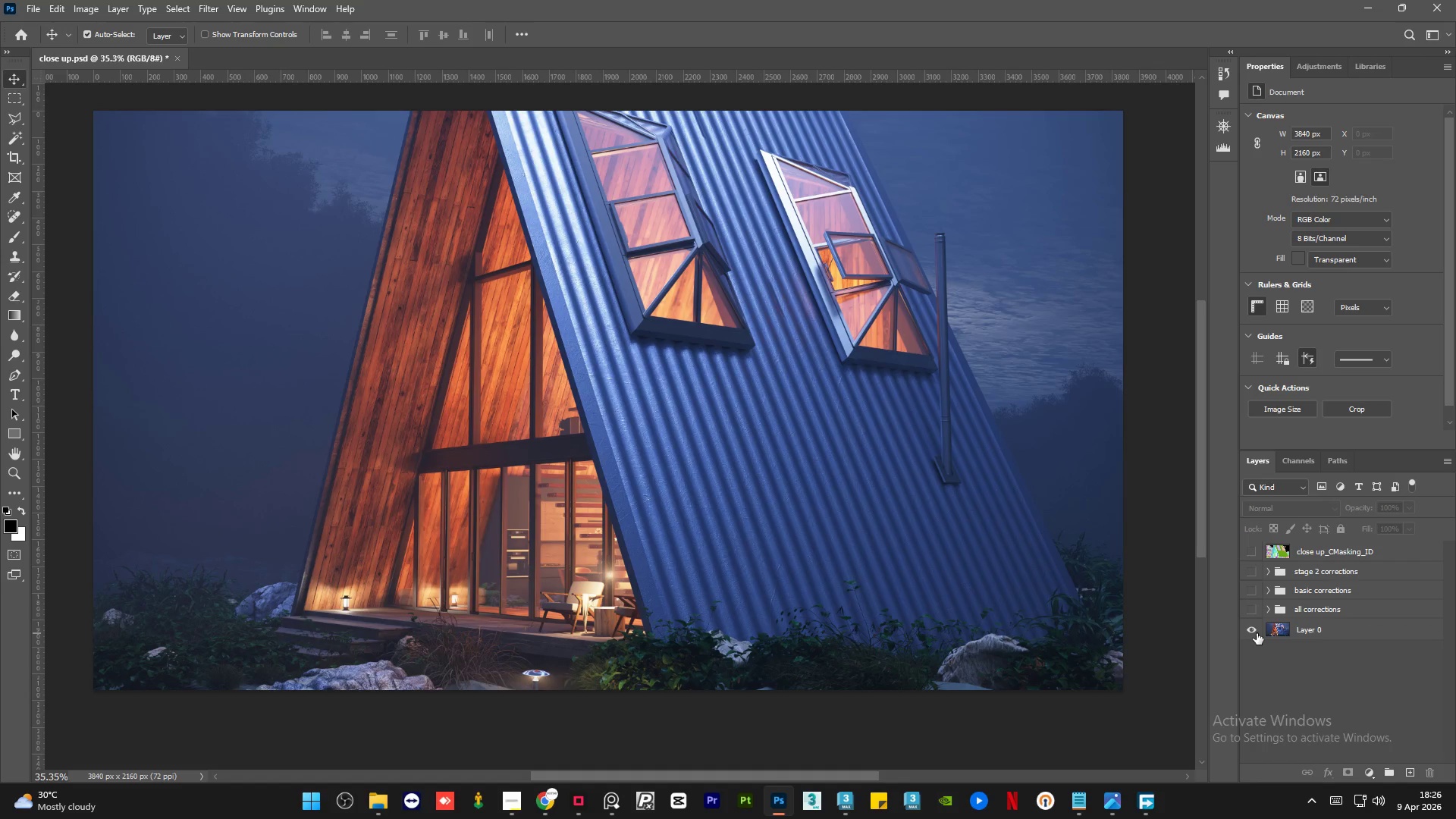 
hold_key(key=AltLeft, duration=1.5)
left_click([1257, 633])
 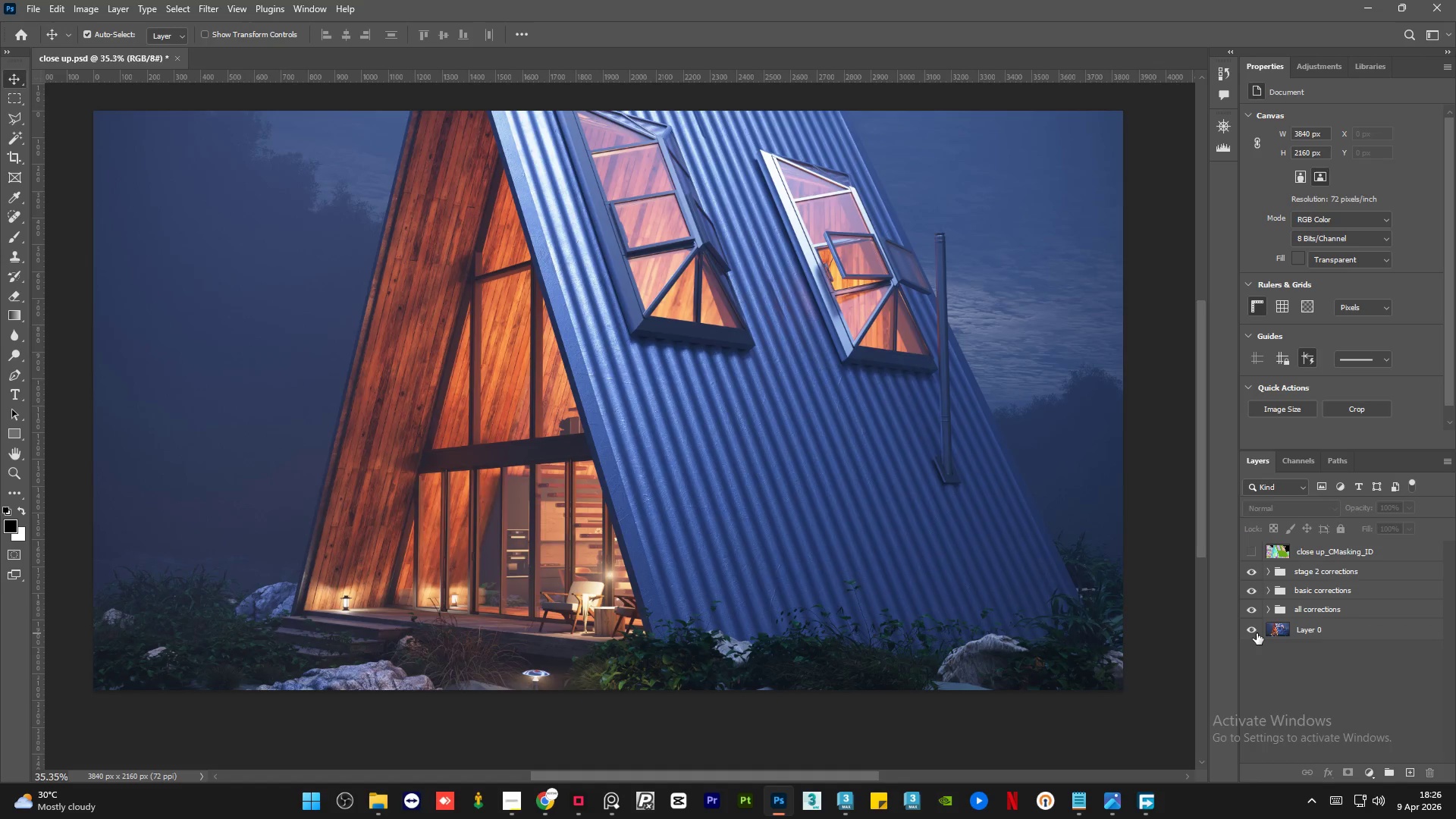 
hold_key(key=AltLeft, duration=0.89)
 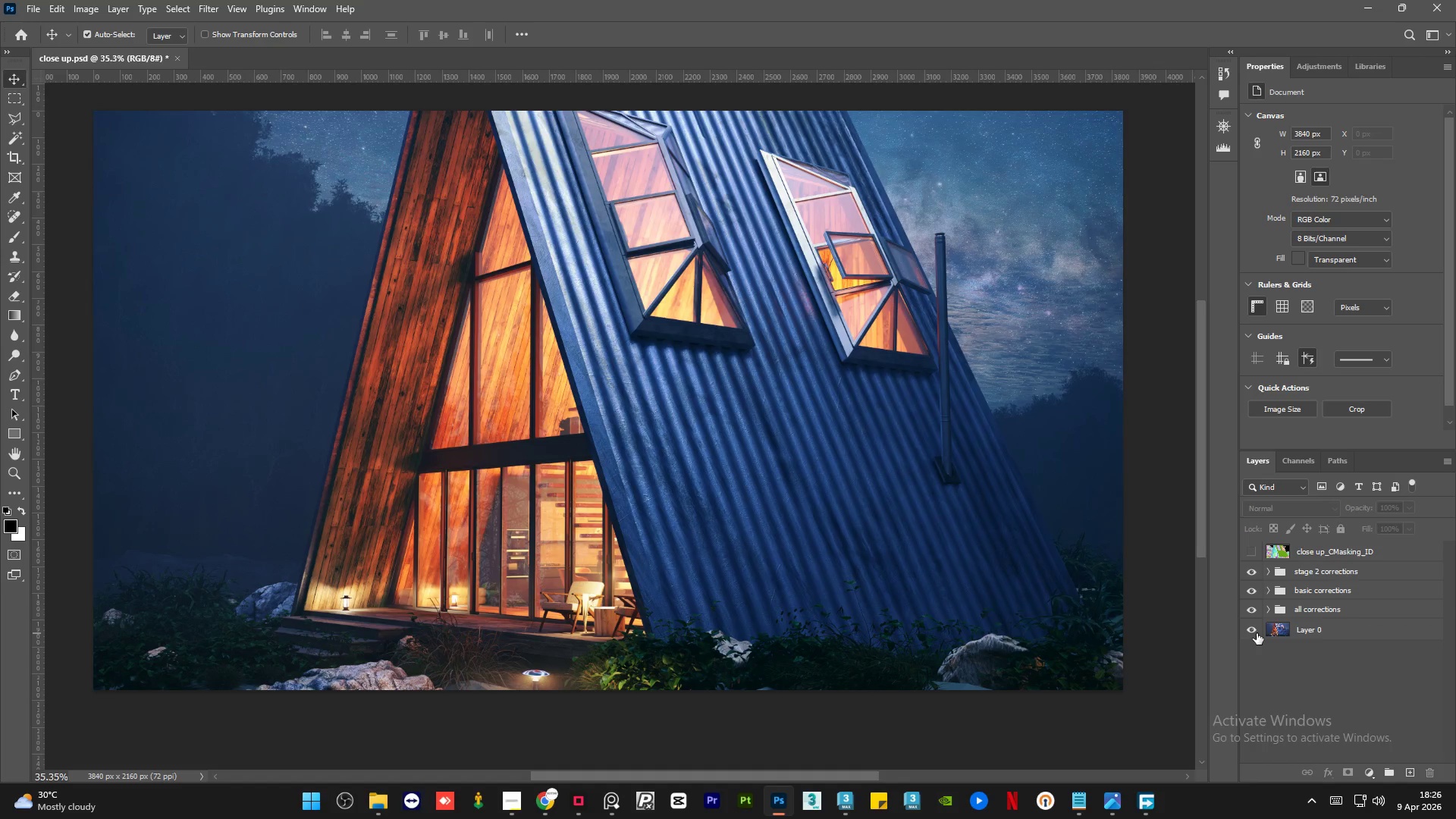 
hold_key(key=AltLeft, duration=1.11)
 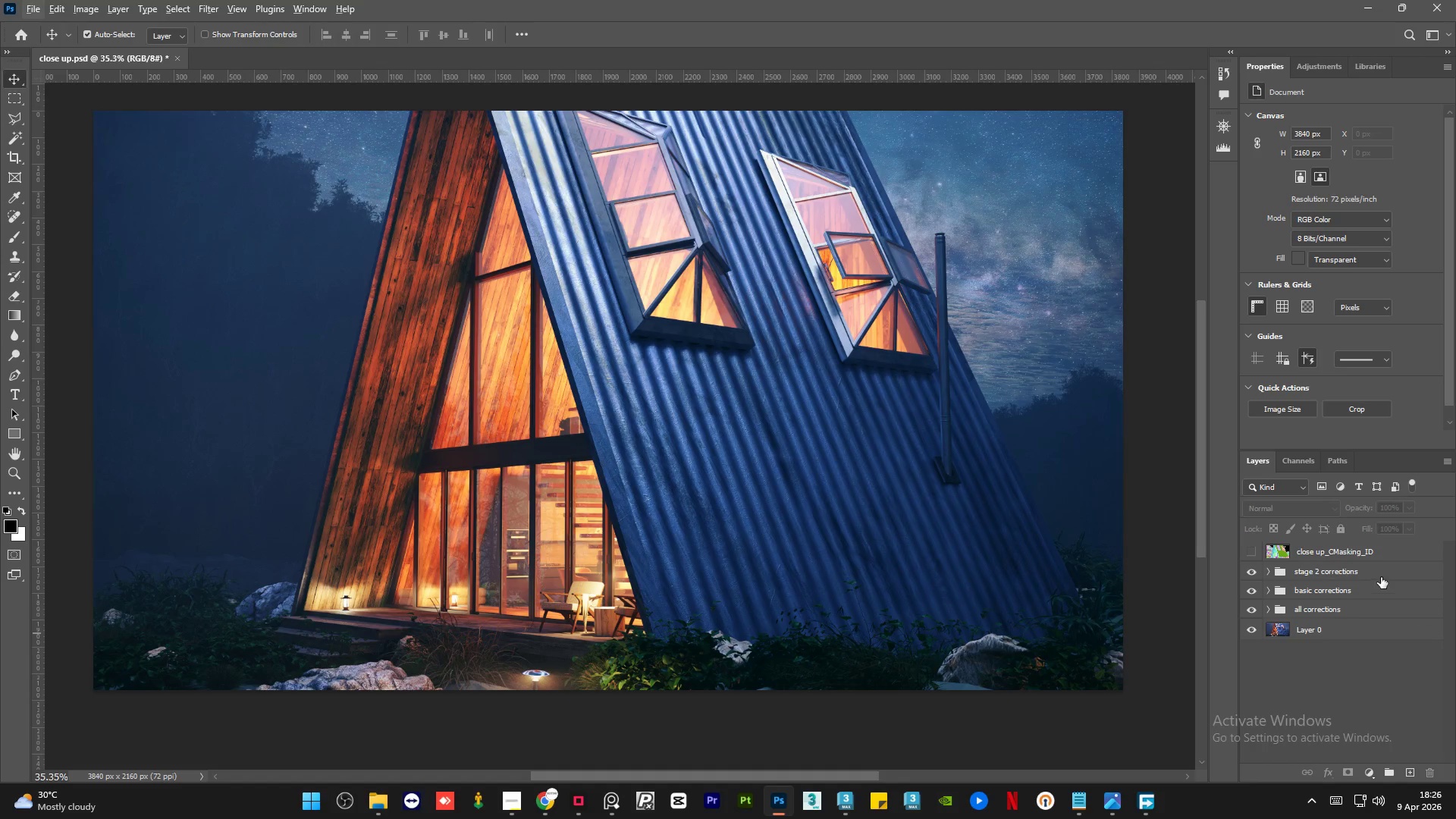 
left_click([1380, 574])
 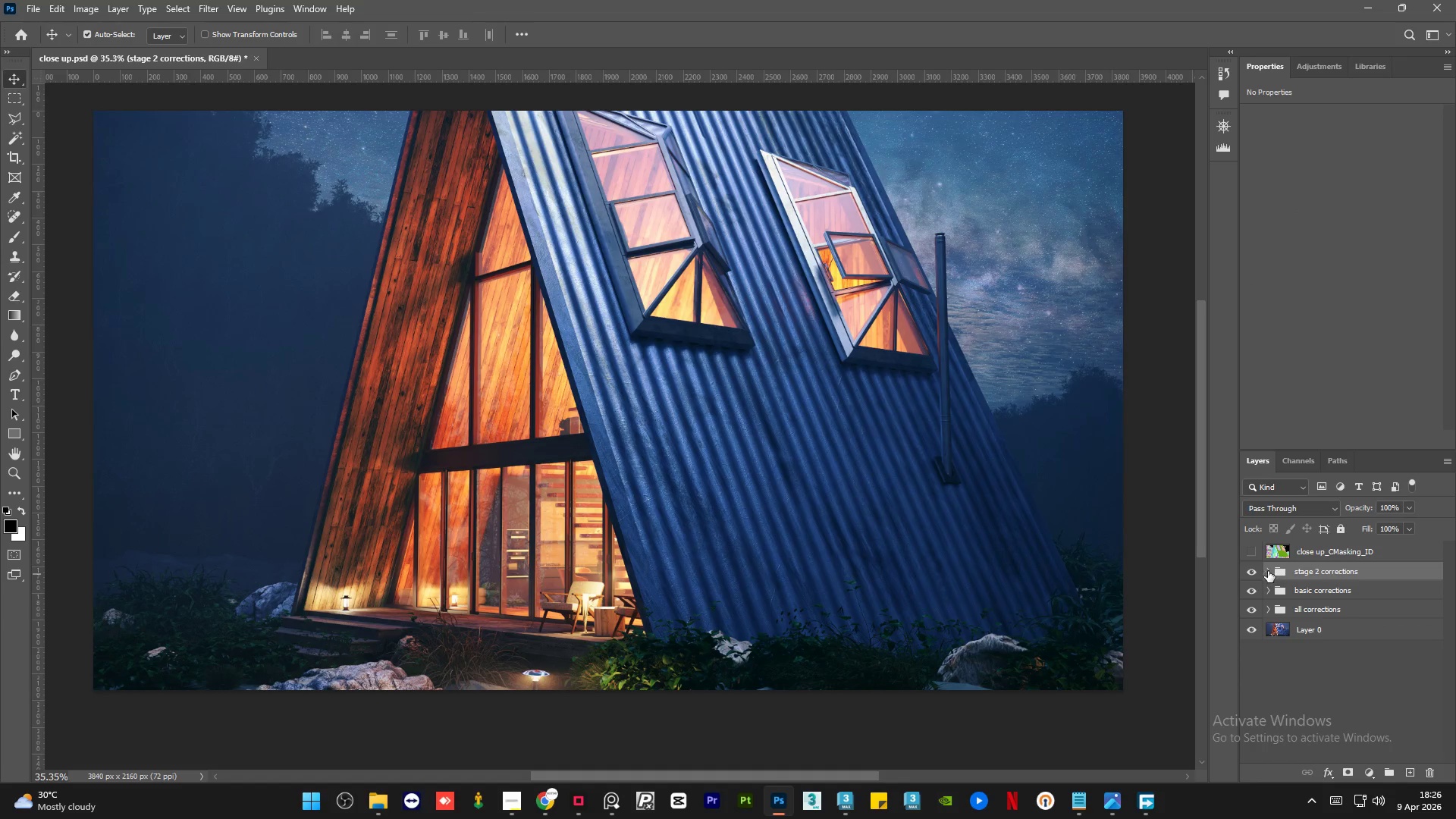 
left_click([1267, 571])
 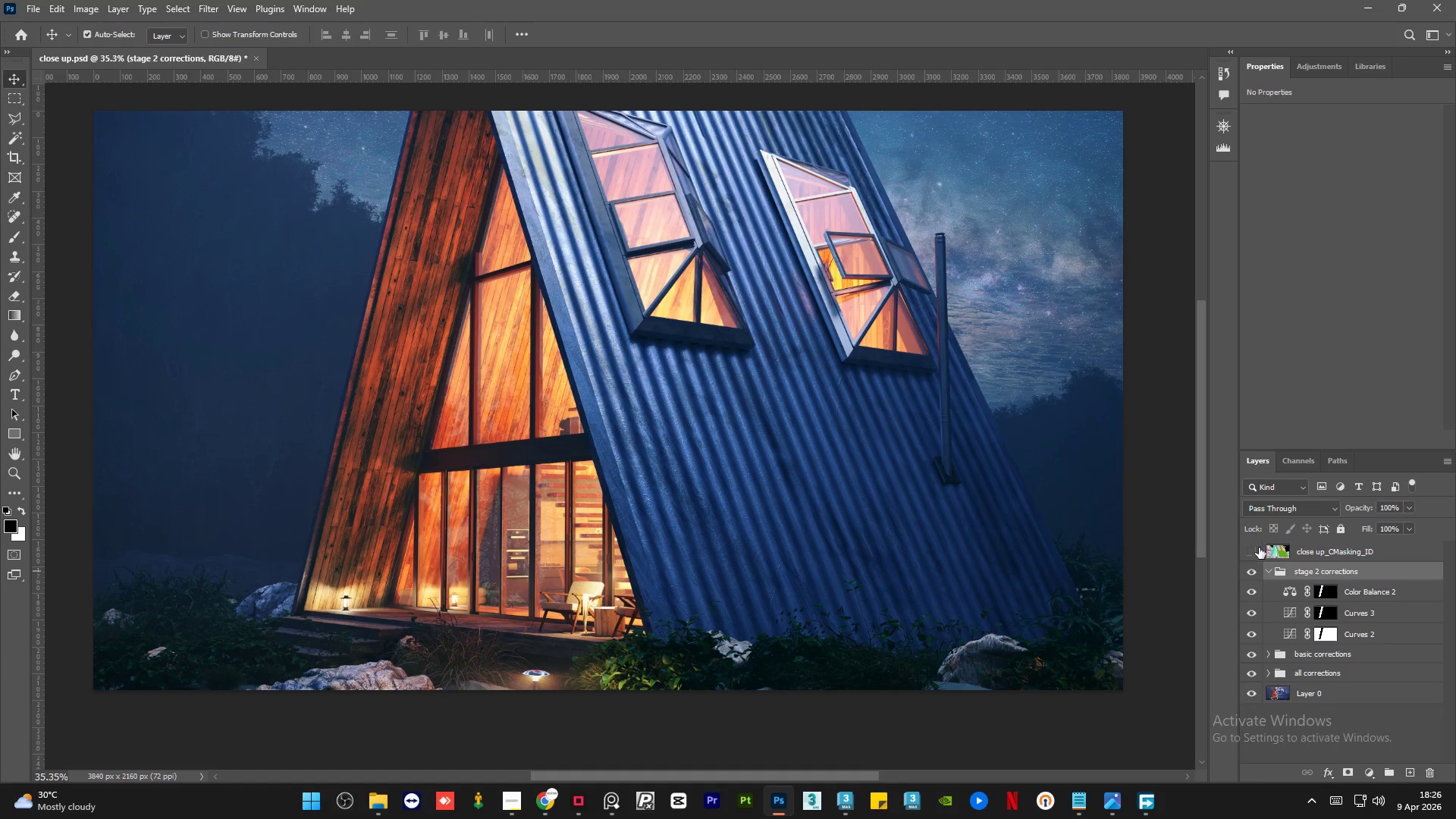 
left_click([1311, 548])
 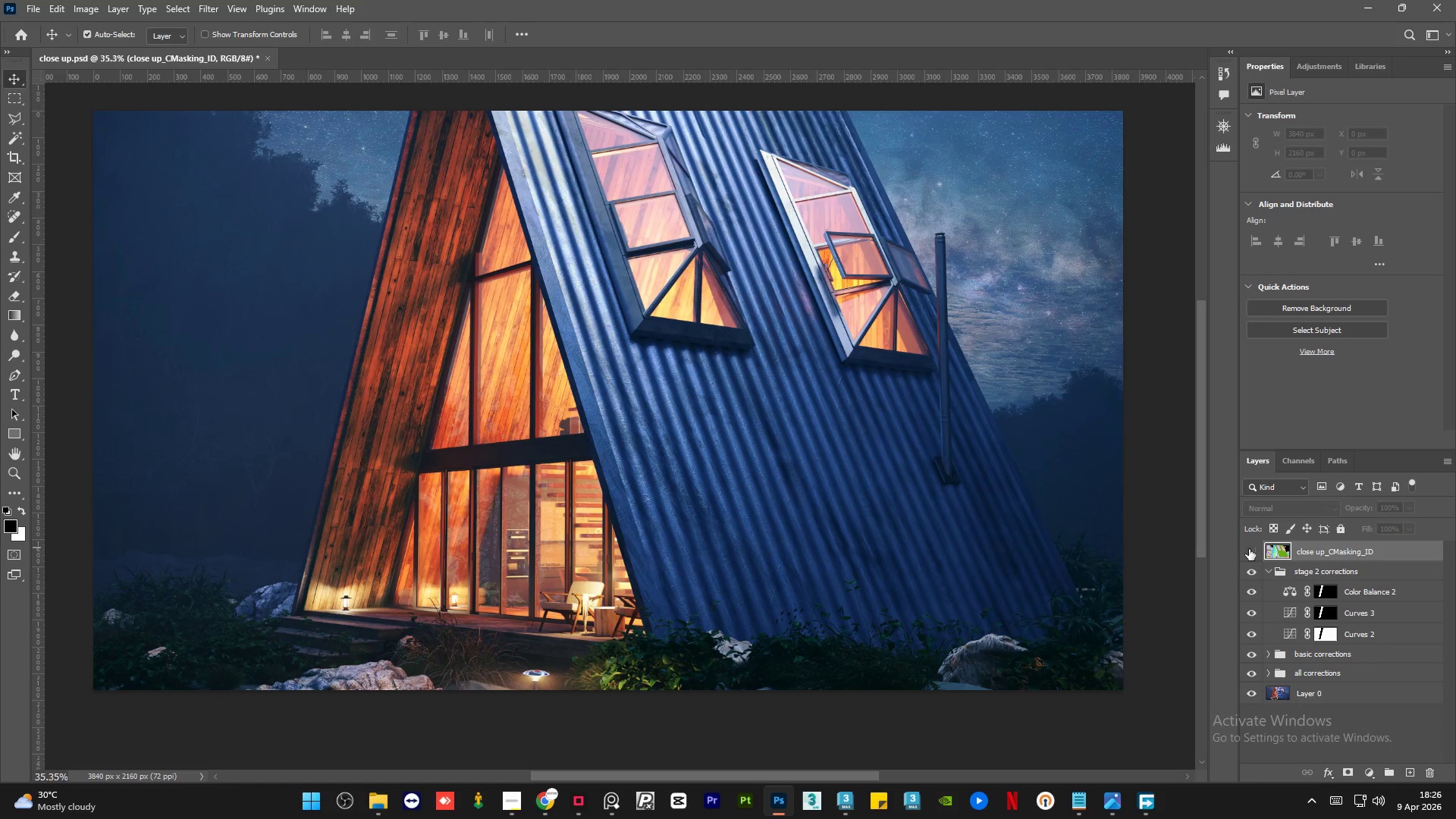 
left_click([1248, 549])
 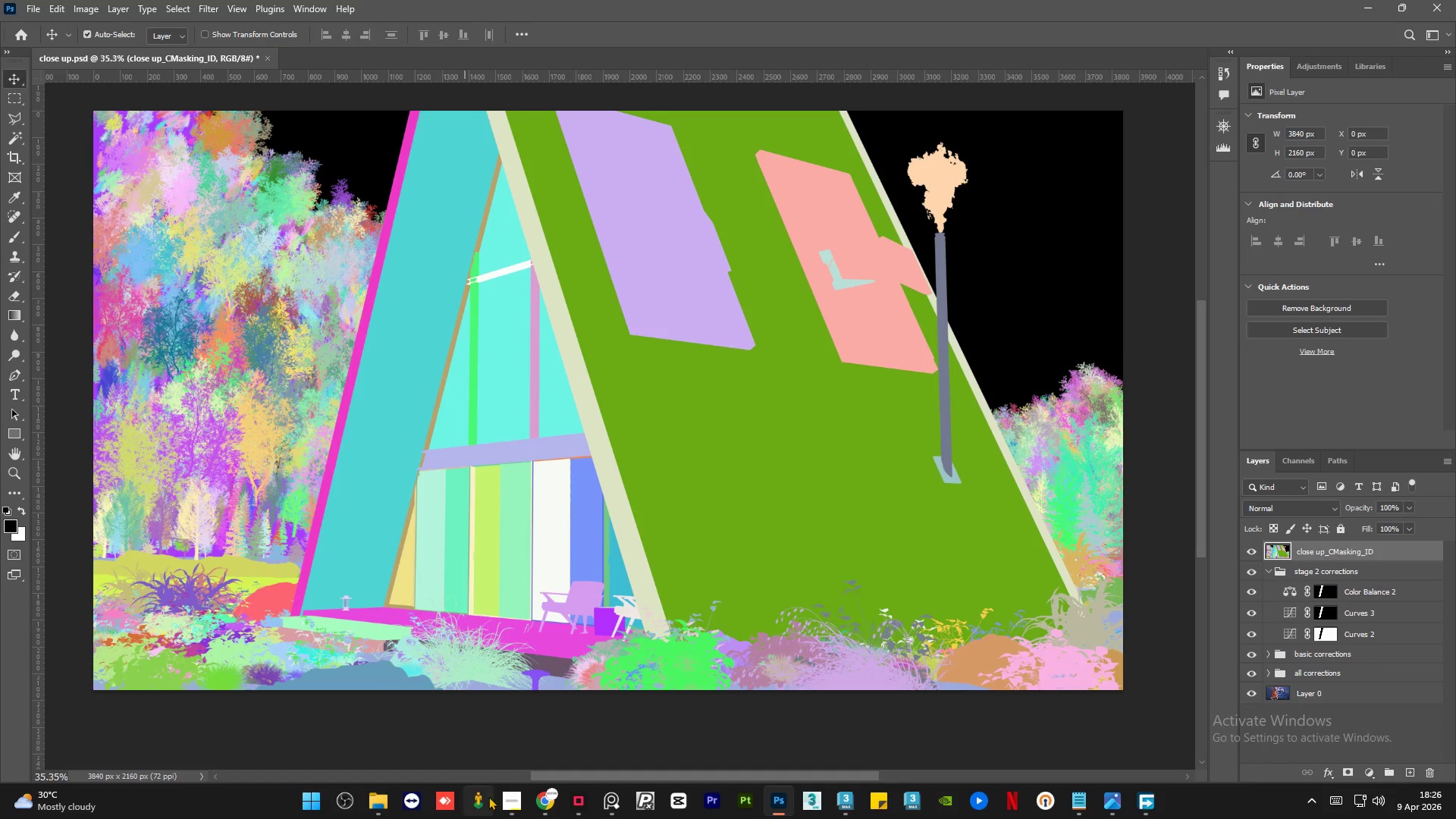 
left_click([516, 798])